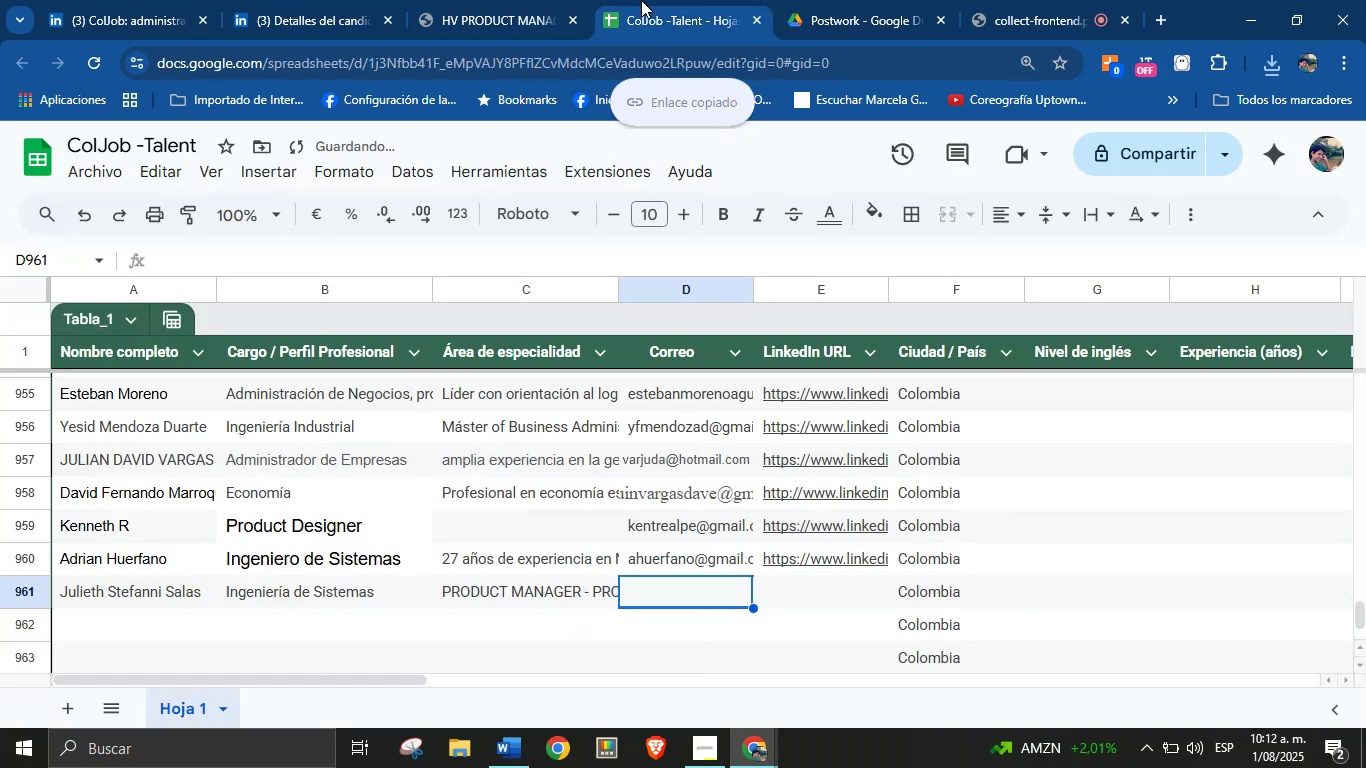 
key(Control+V)
 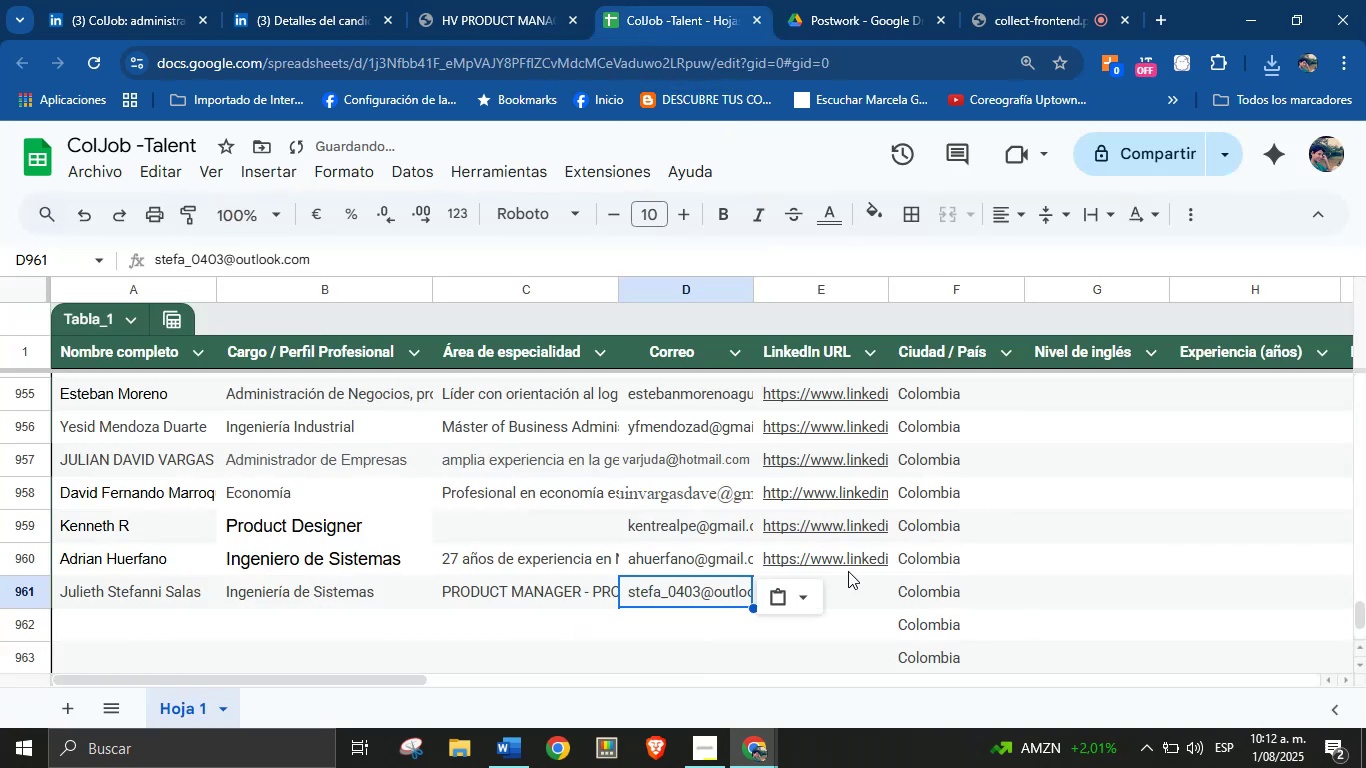 
left_click([861, 593])
 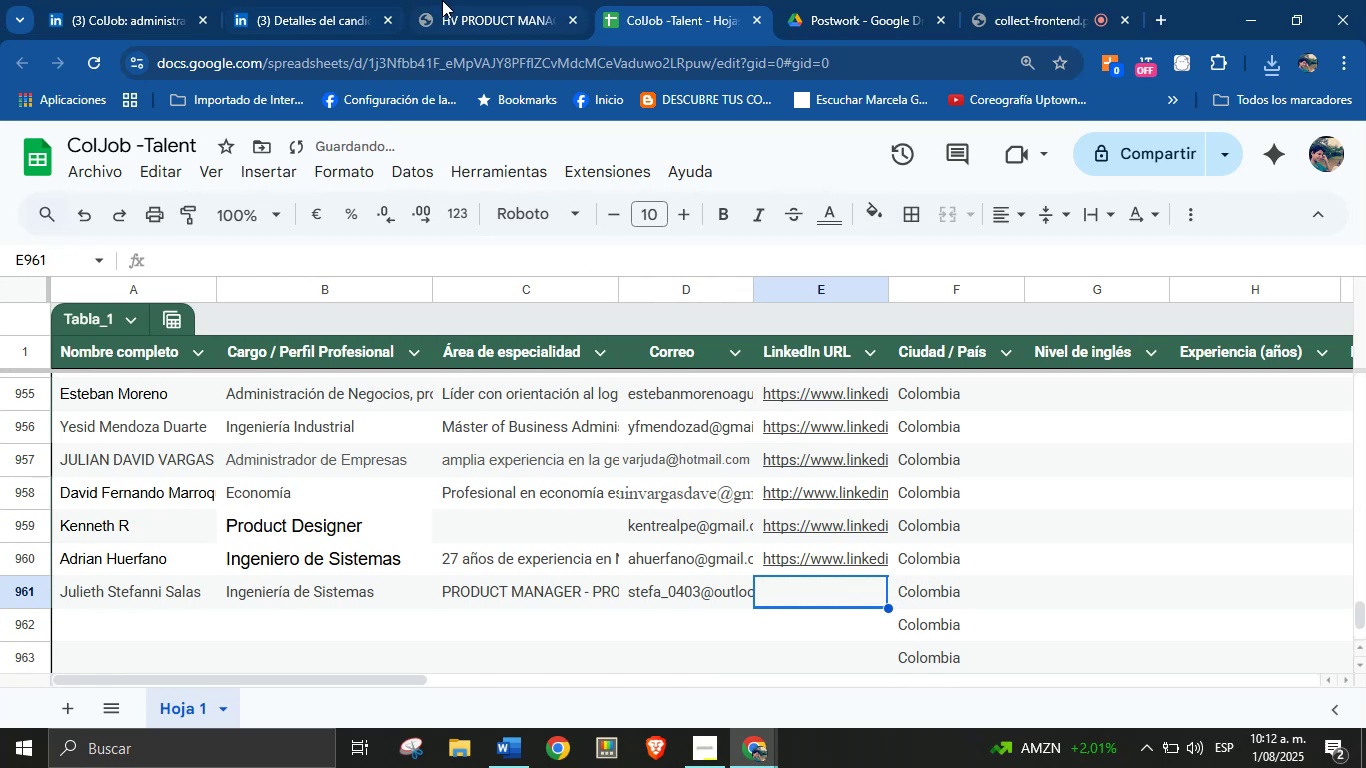 
left_click([293, 0])
 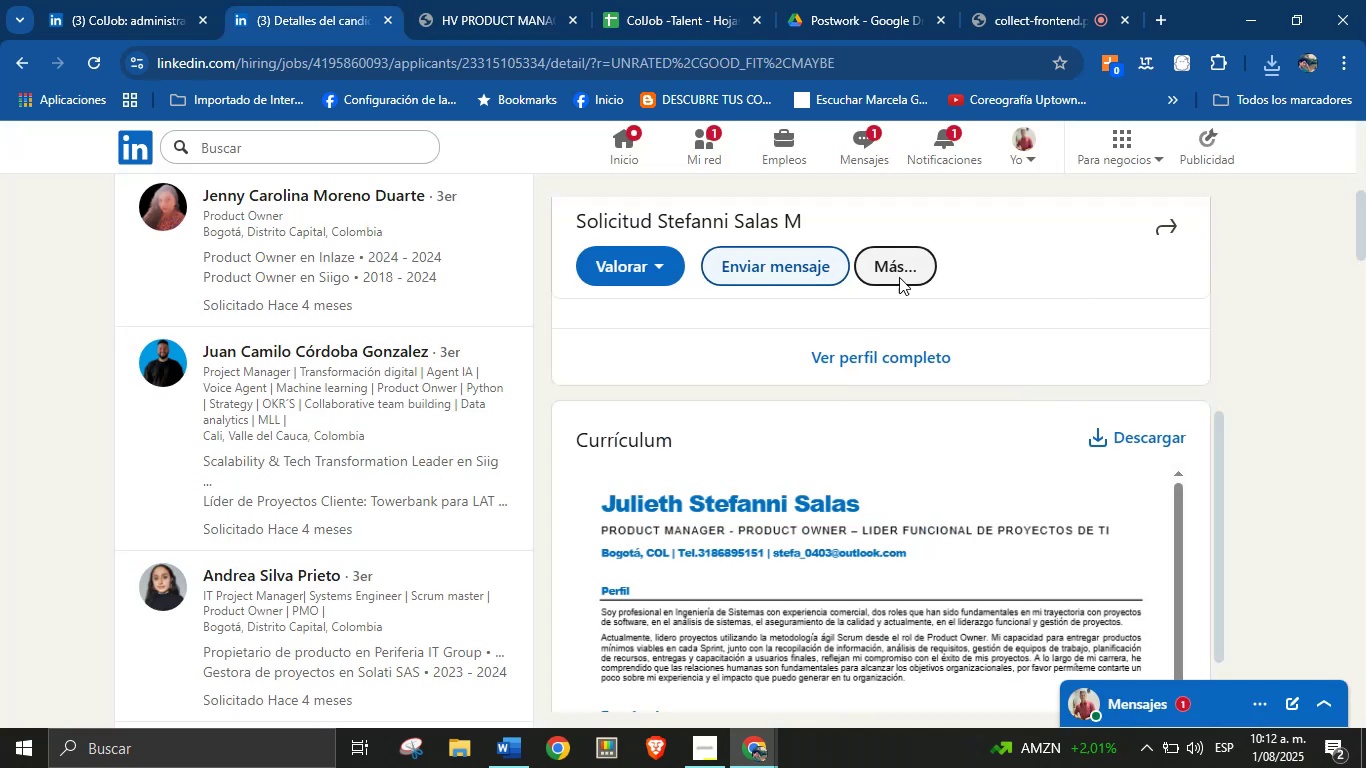 
left_click([904, 273])
 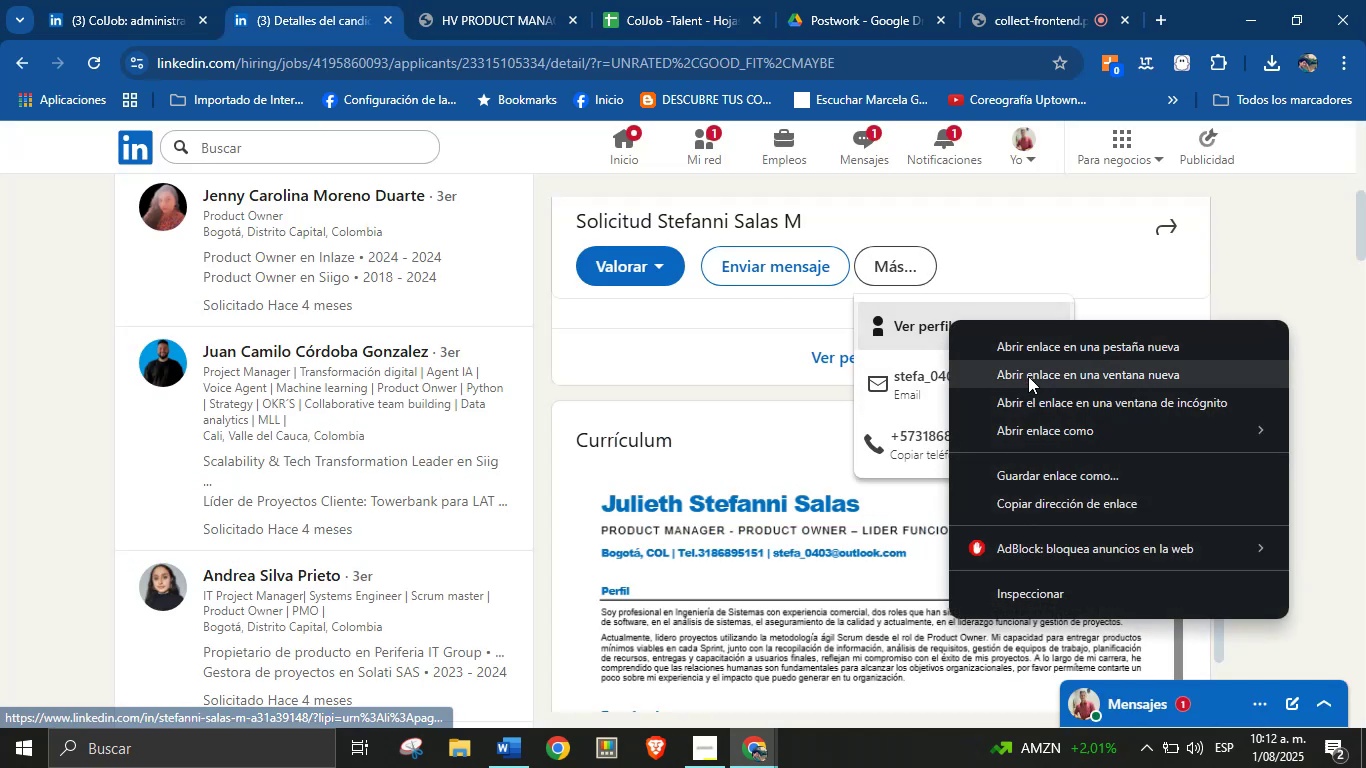 
left_click([1078, 511])
 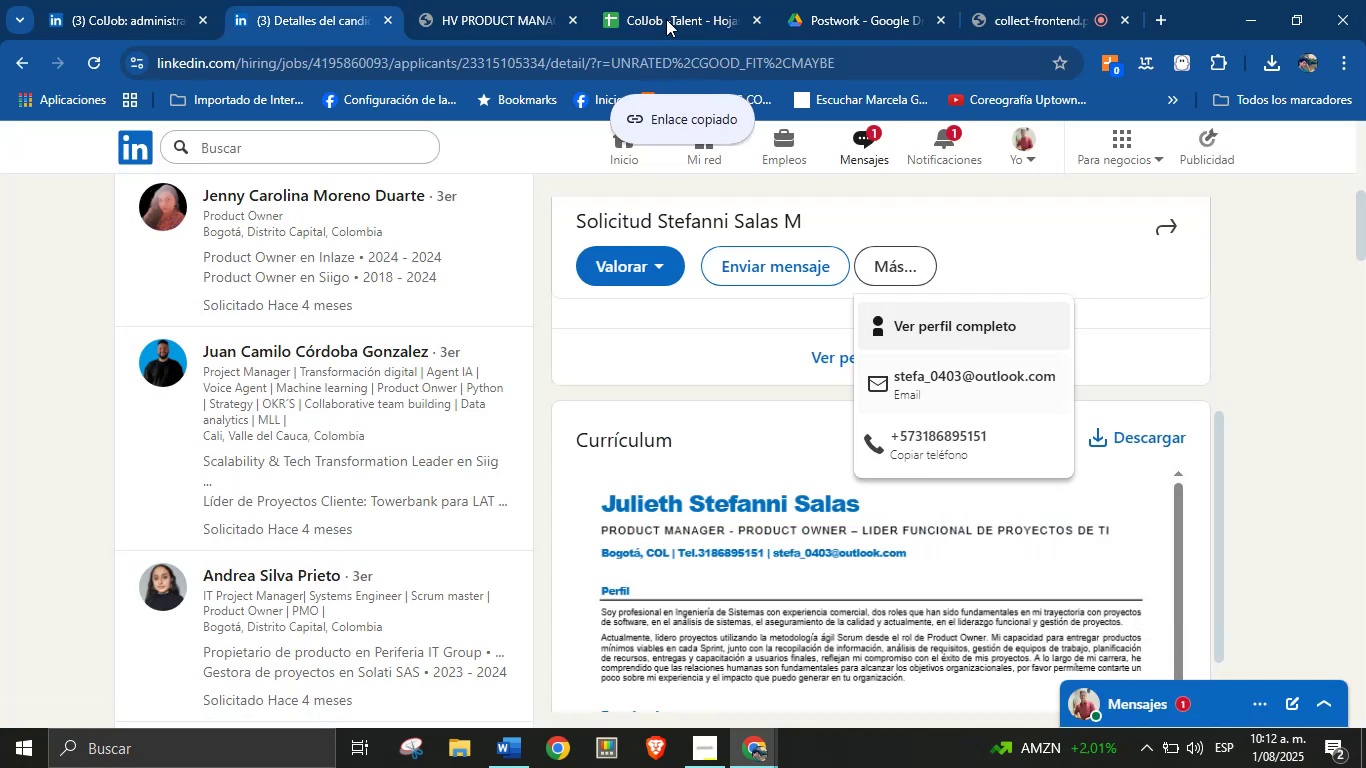 
left_click([672, 0])
 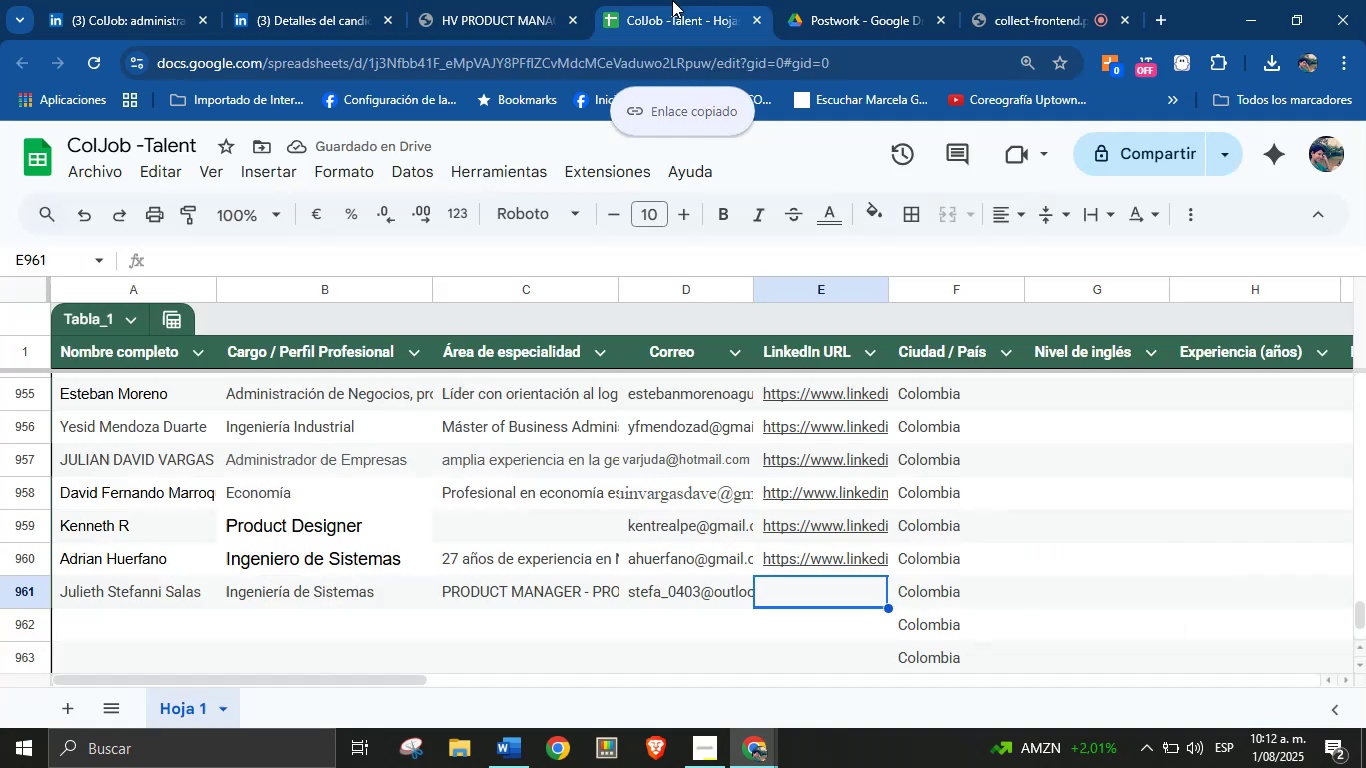 
key(Control+V)
 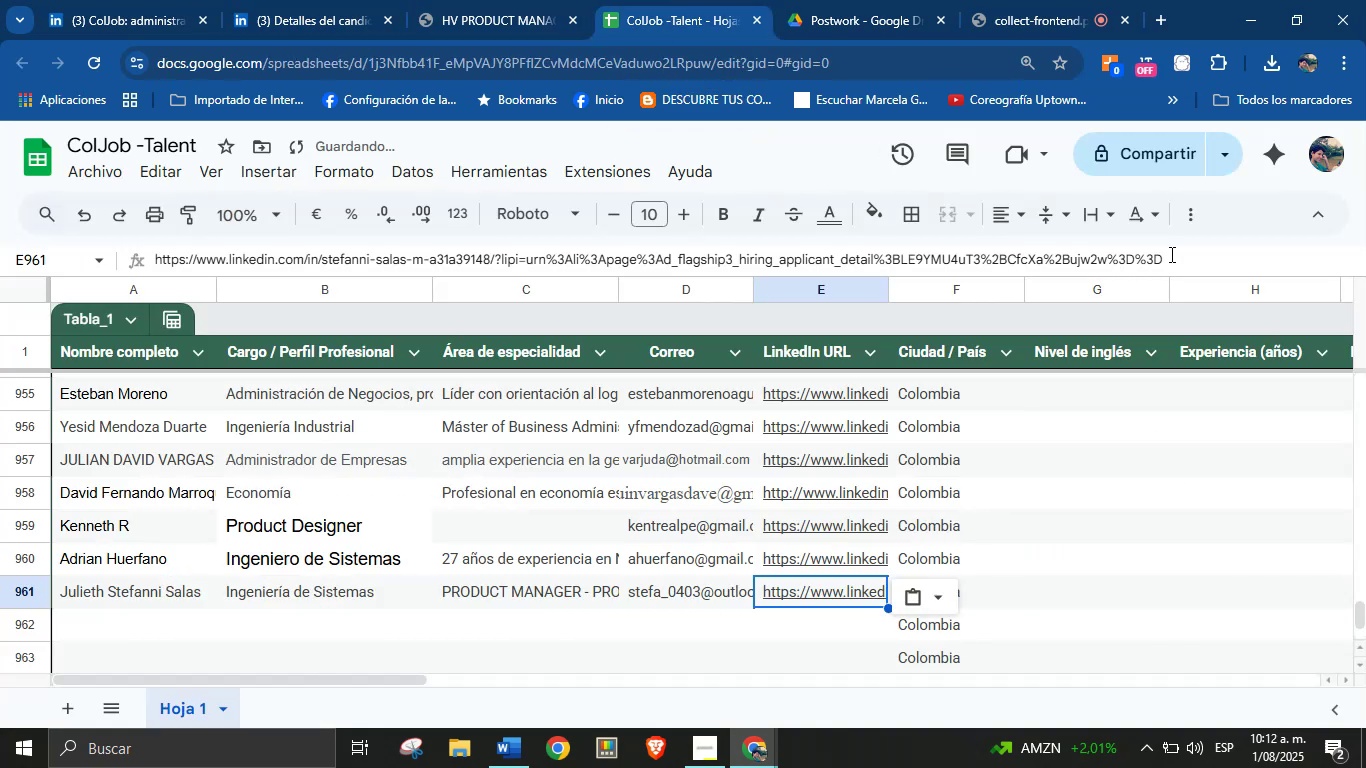 
left_click_drag(start_coordinate=[1193, 255], to_coordinate=[499, 259])
 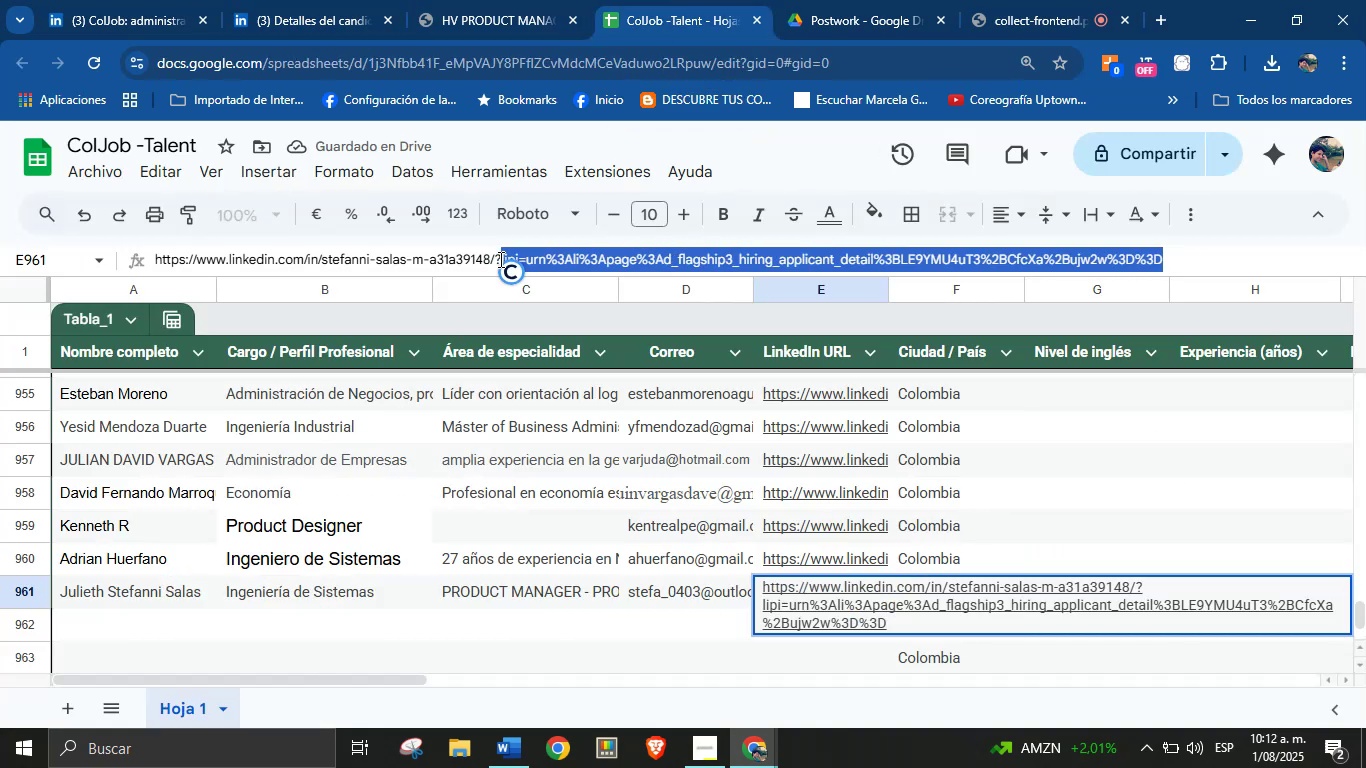 
key(Backspace)
 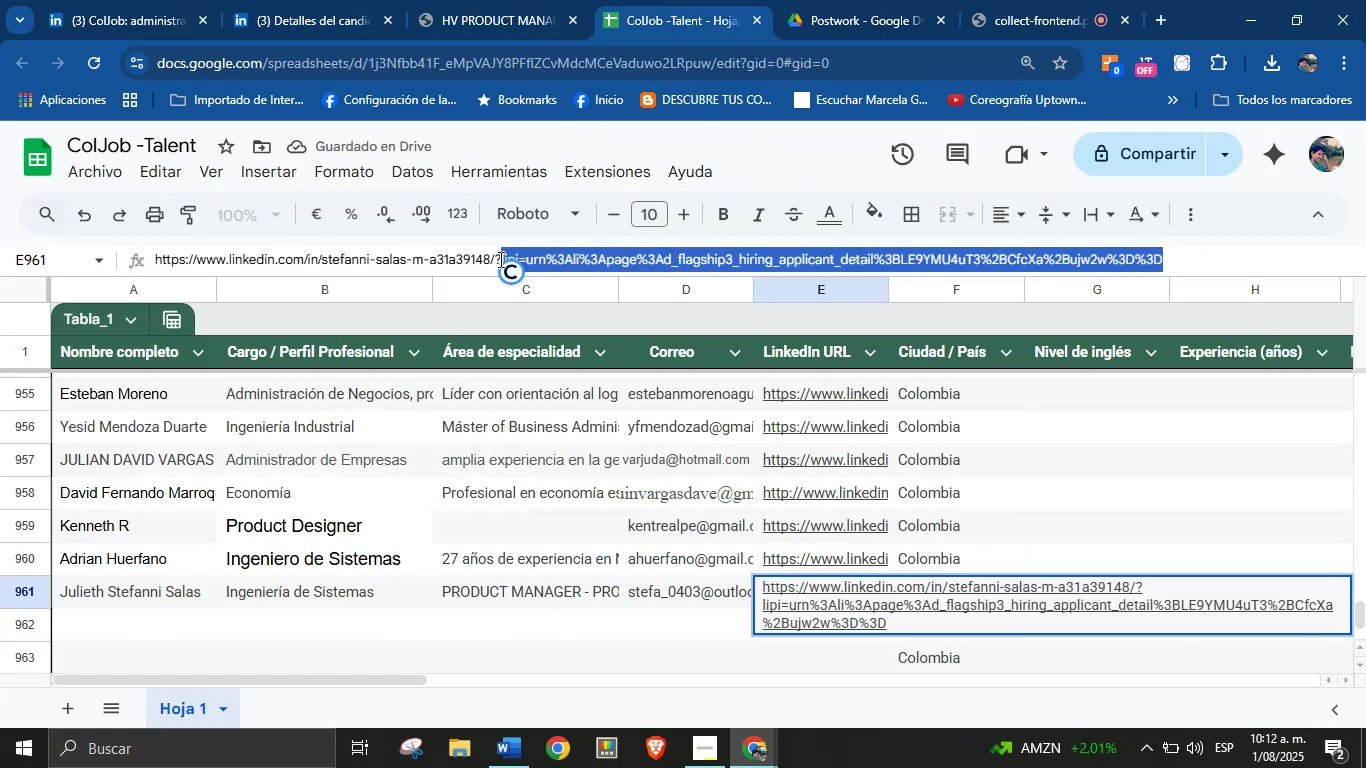 
key(Enter)
 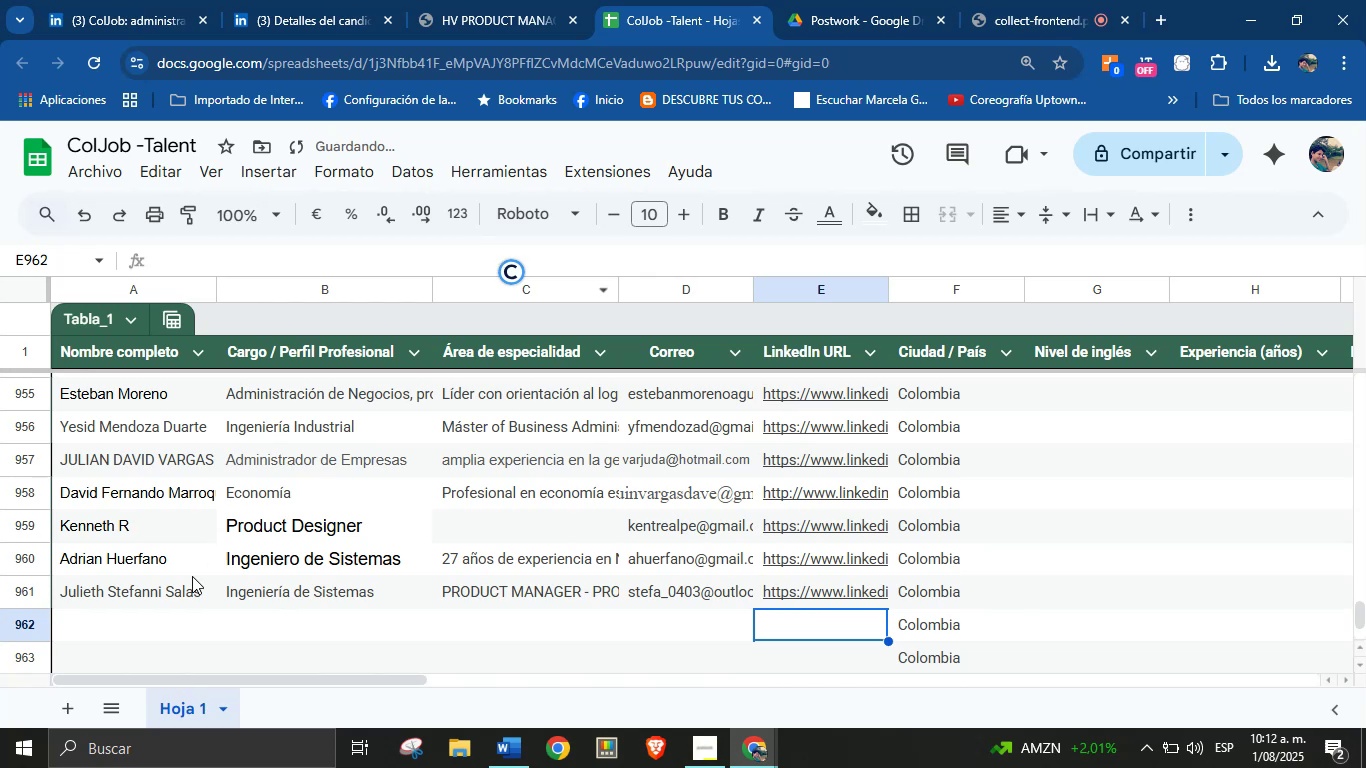 
left_click([161, 629])
 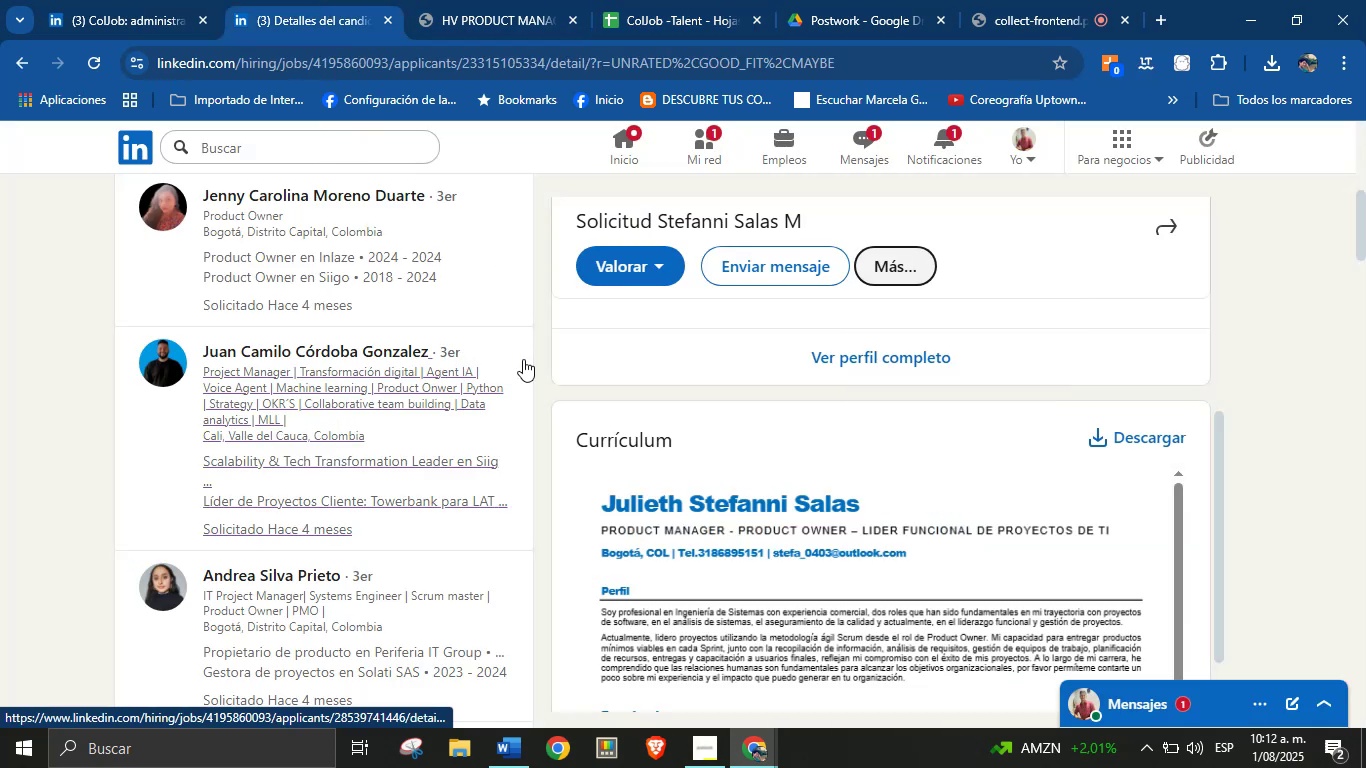 
scroll: coordinate [386, 482], scroll_direction: down, amount: 26.0
 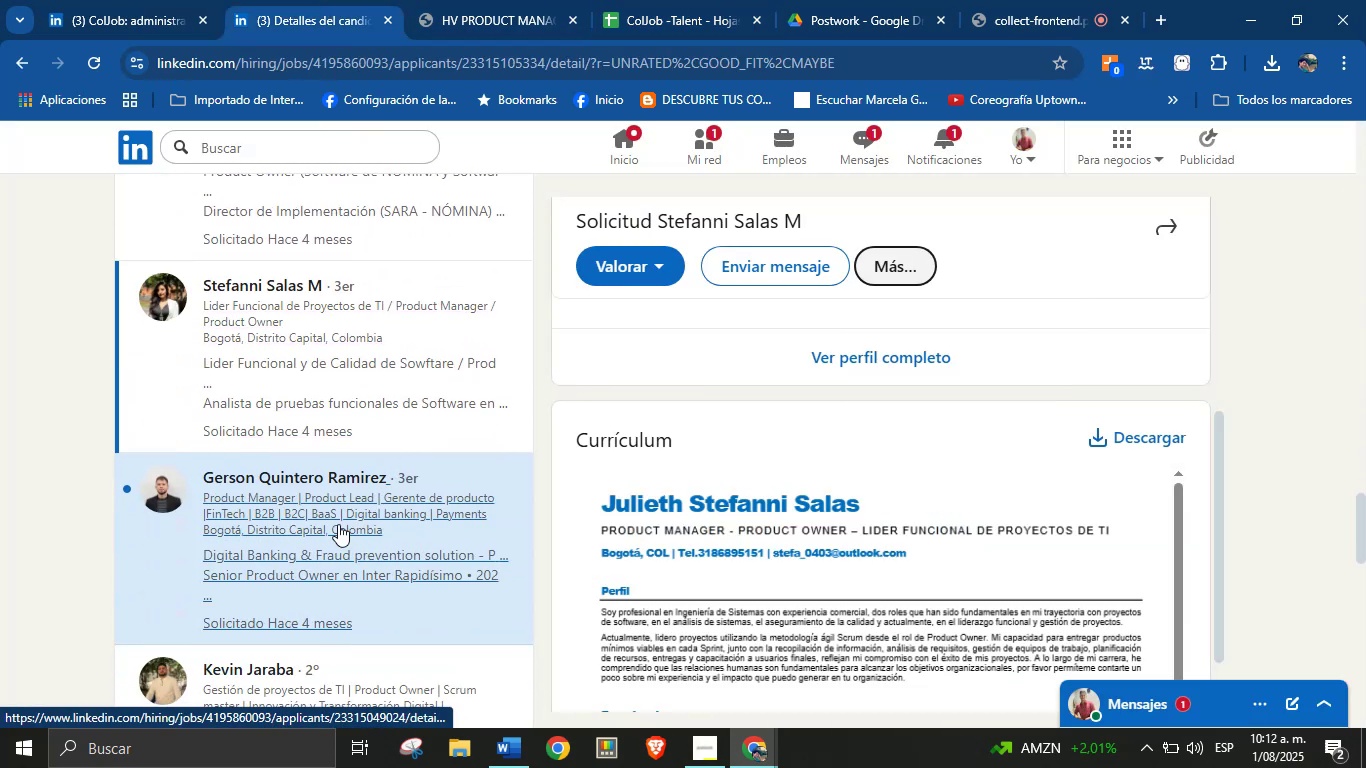 
left_click([338, 524])
 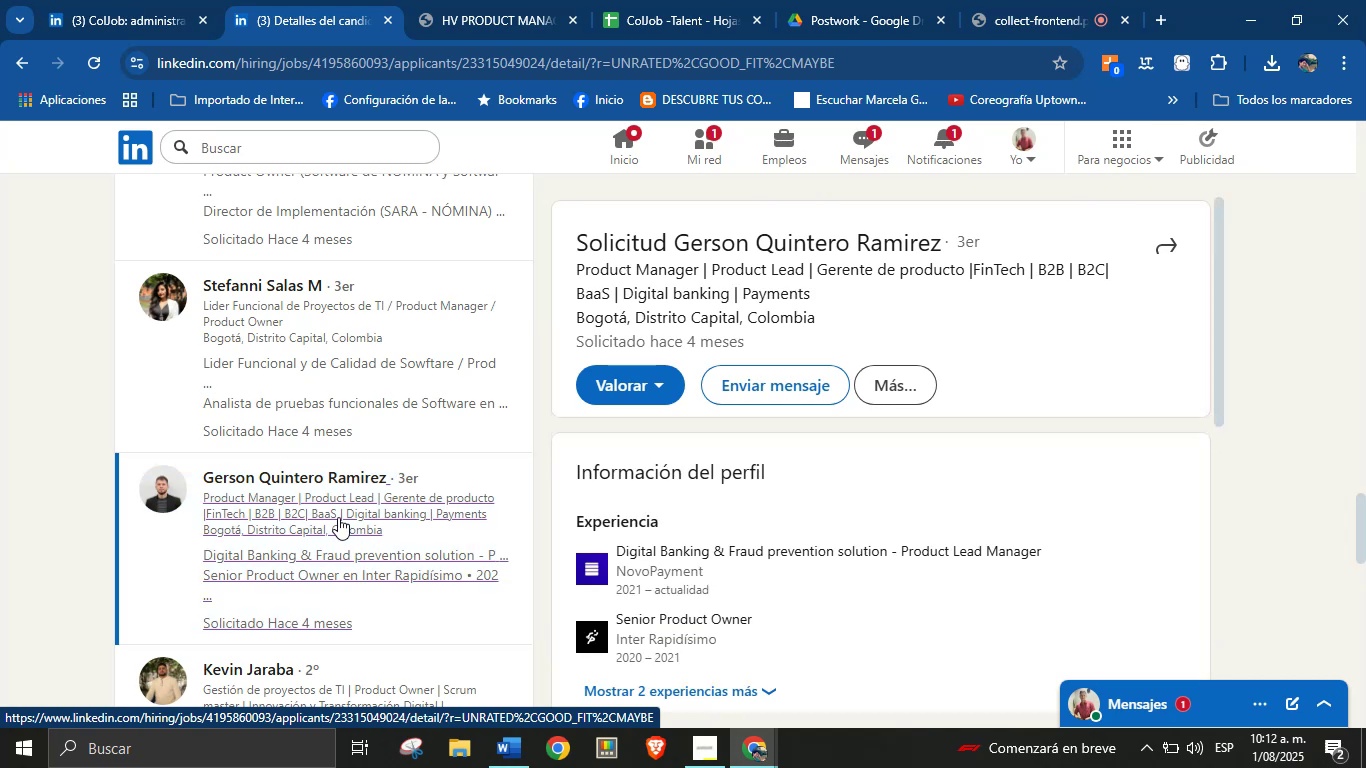 
left_click([511, 0])
 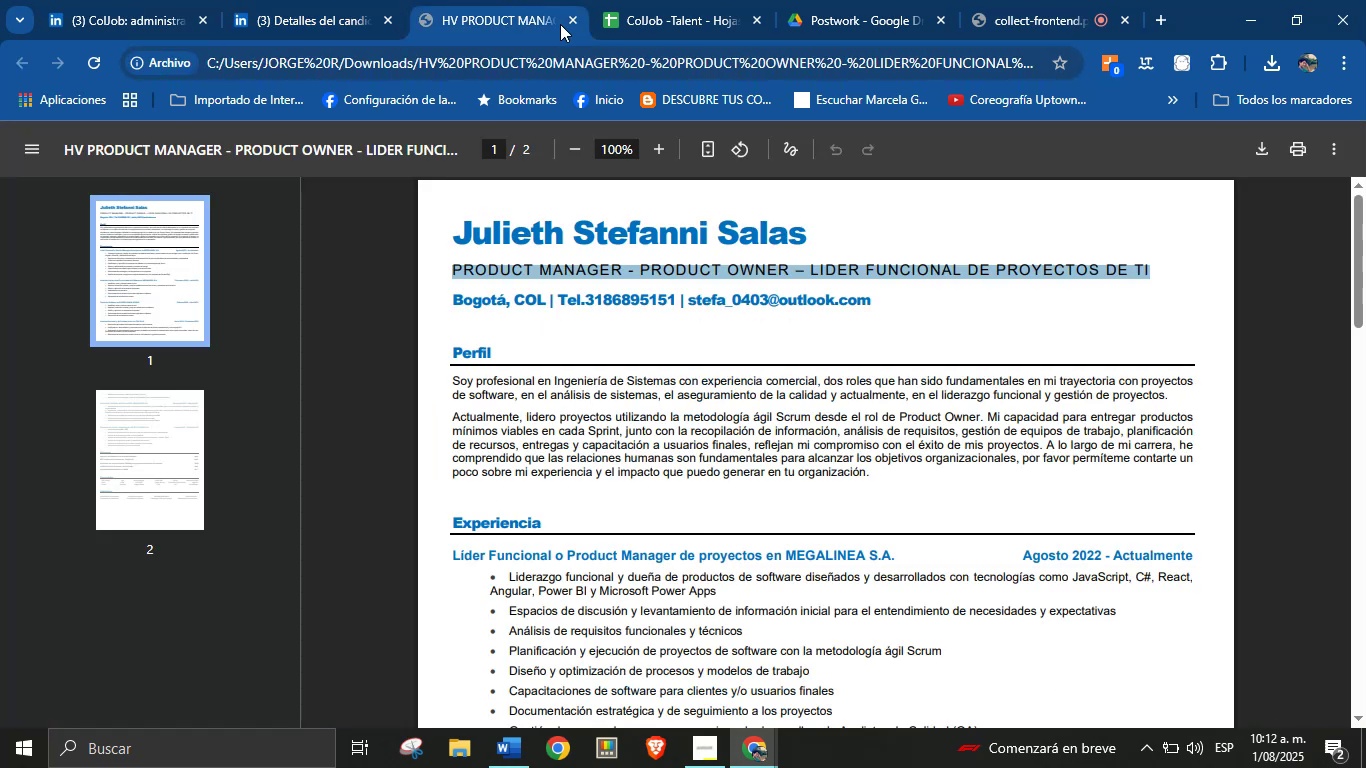 
left_click([571, 19])
 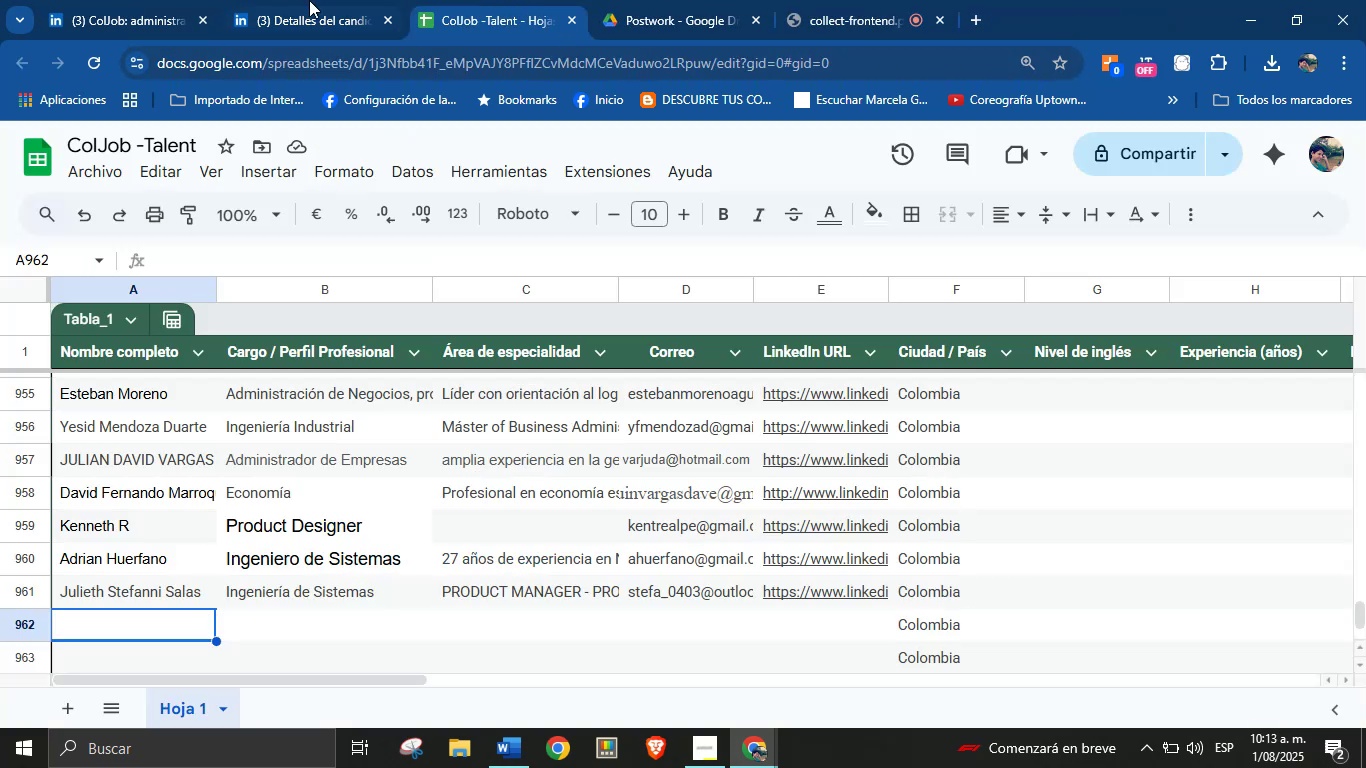 
left_click([309, 0])
 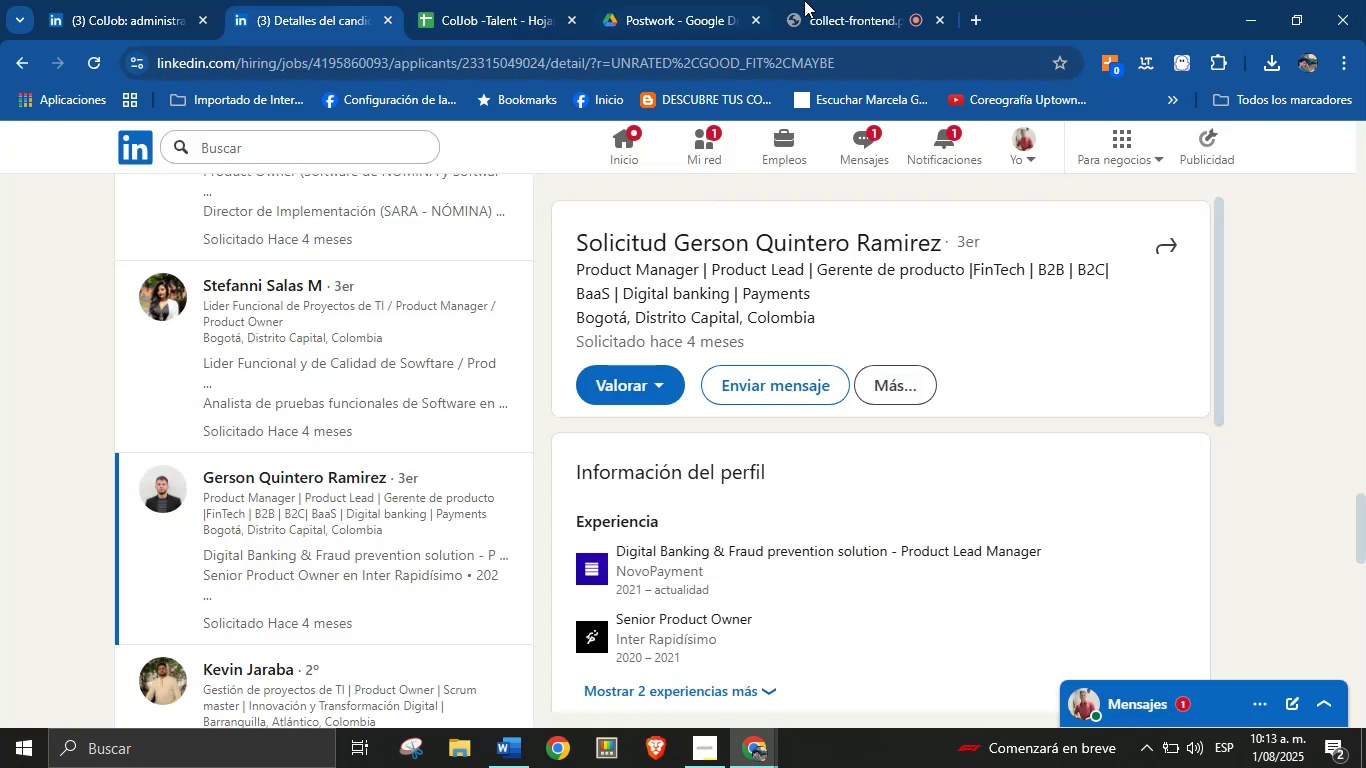 
left_click([831, 0])
 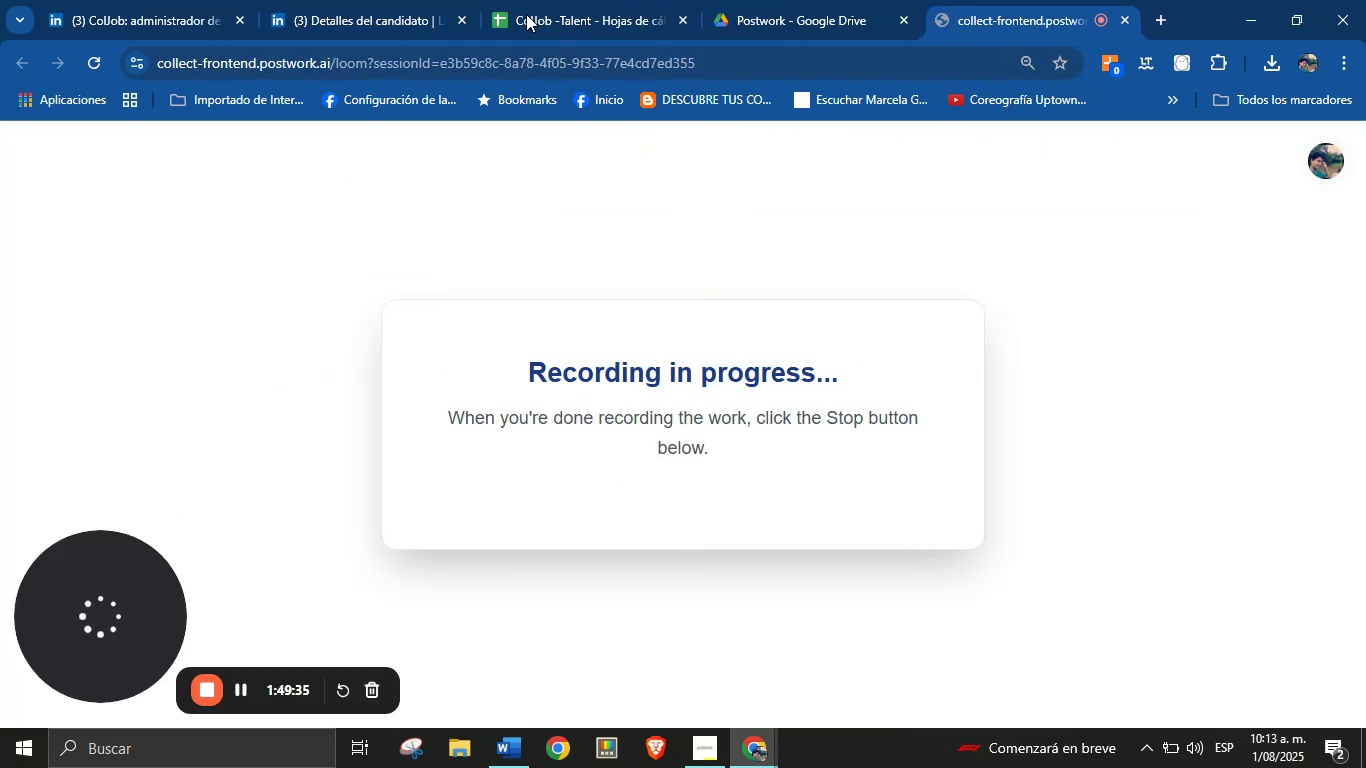 
left_click([368, 0])
 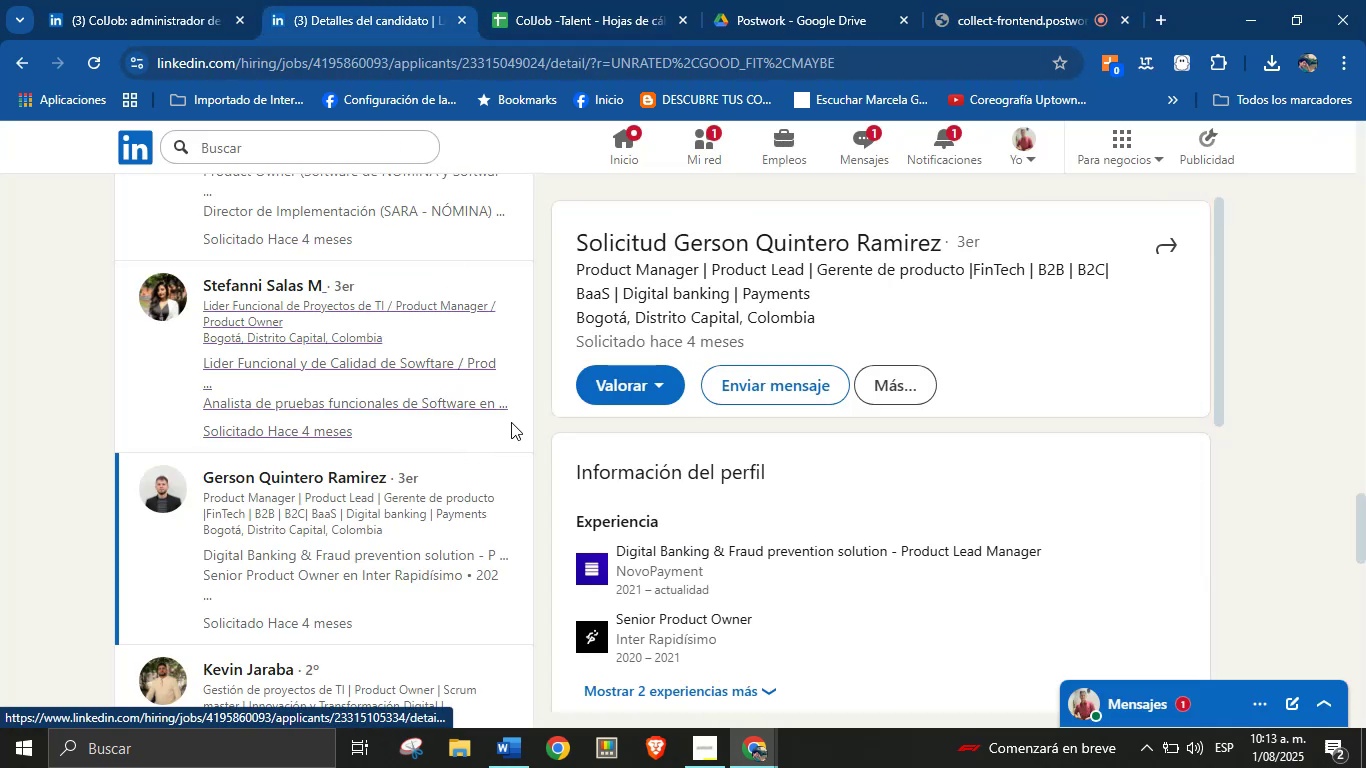 
scroll: coordinate [771, 462], scroll_direction: down, amount: 5.0
 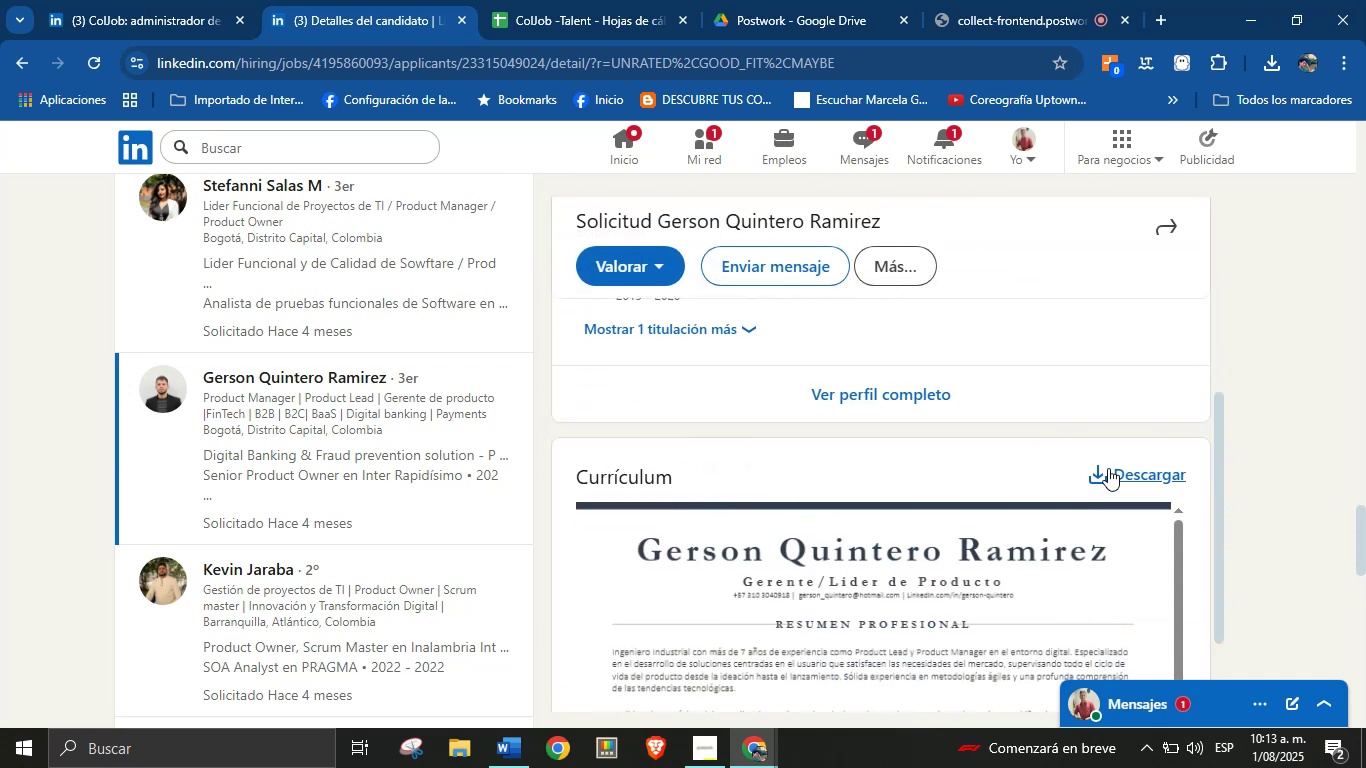 
left_click([1119, 468])
 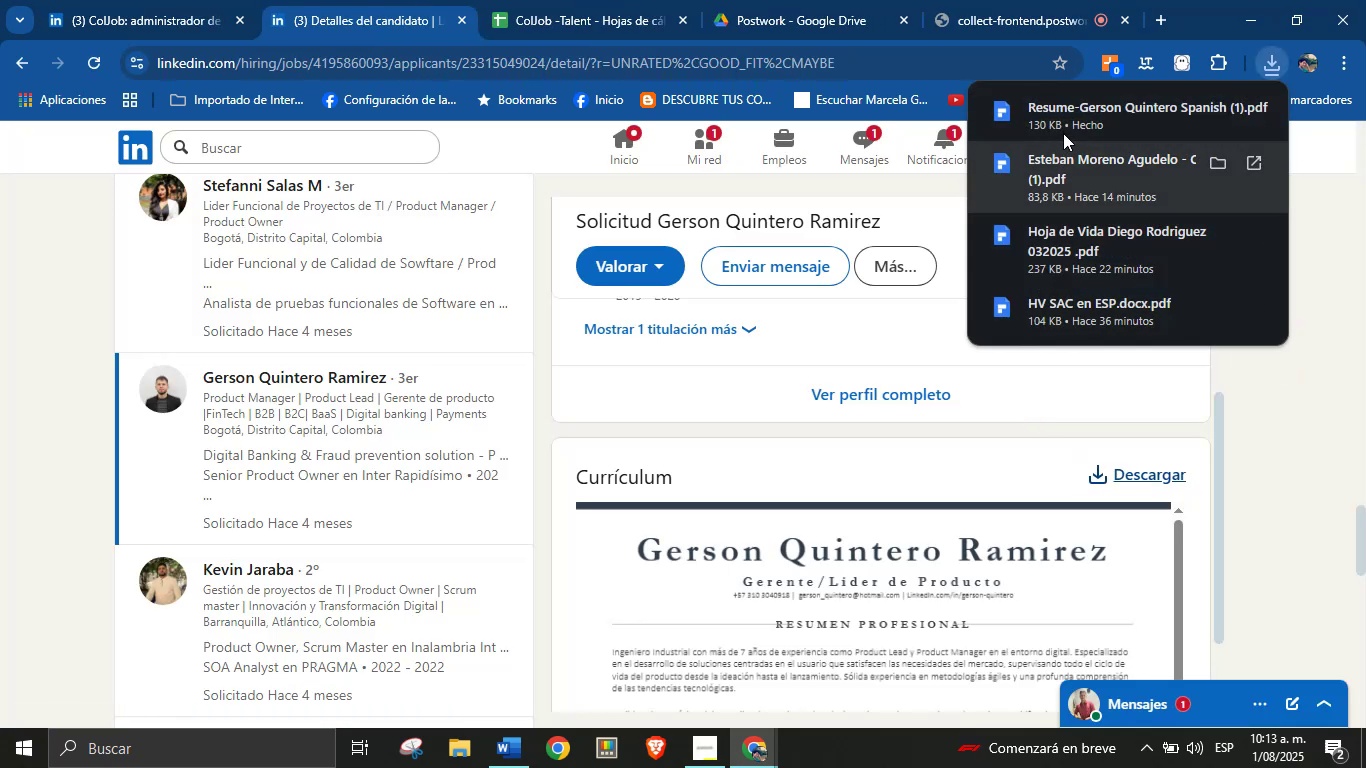 
left_click([1069, 124])
 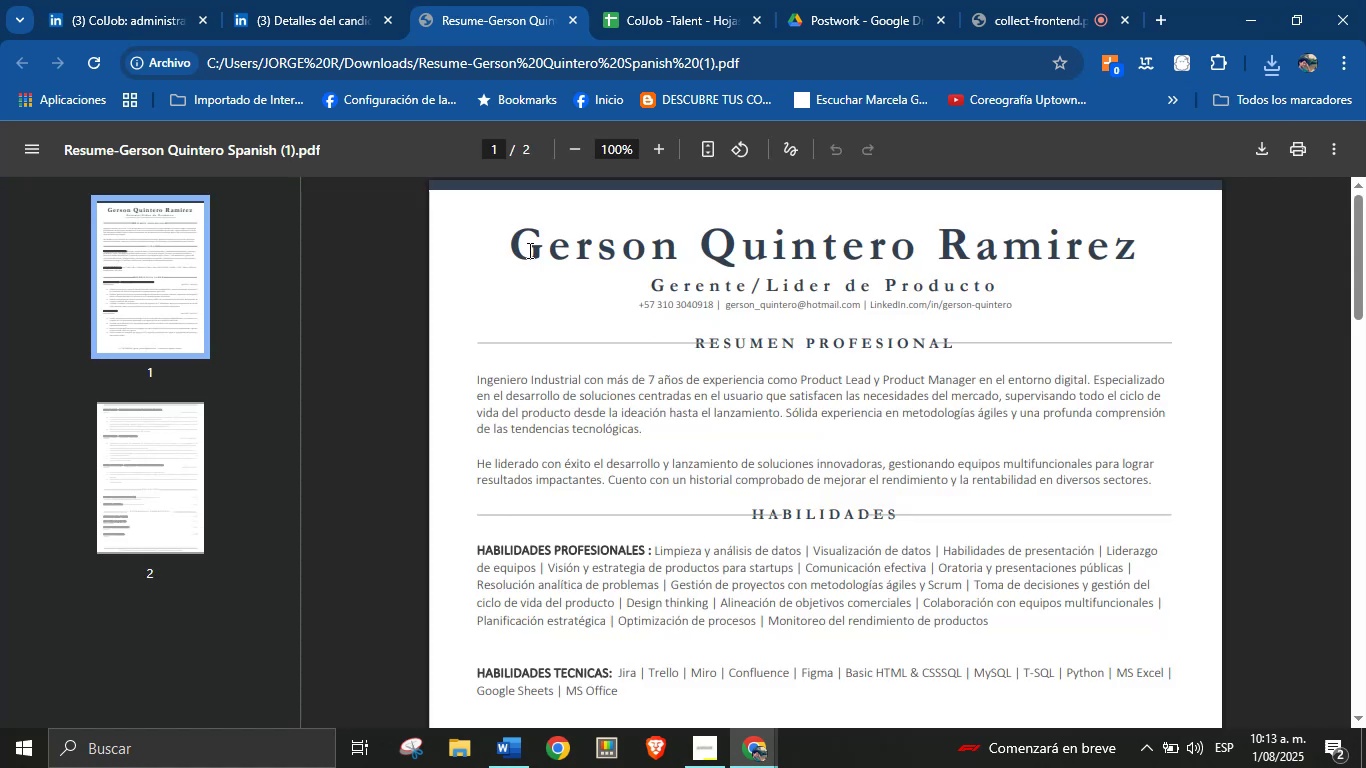 
double_click([528, 250])
 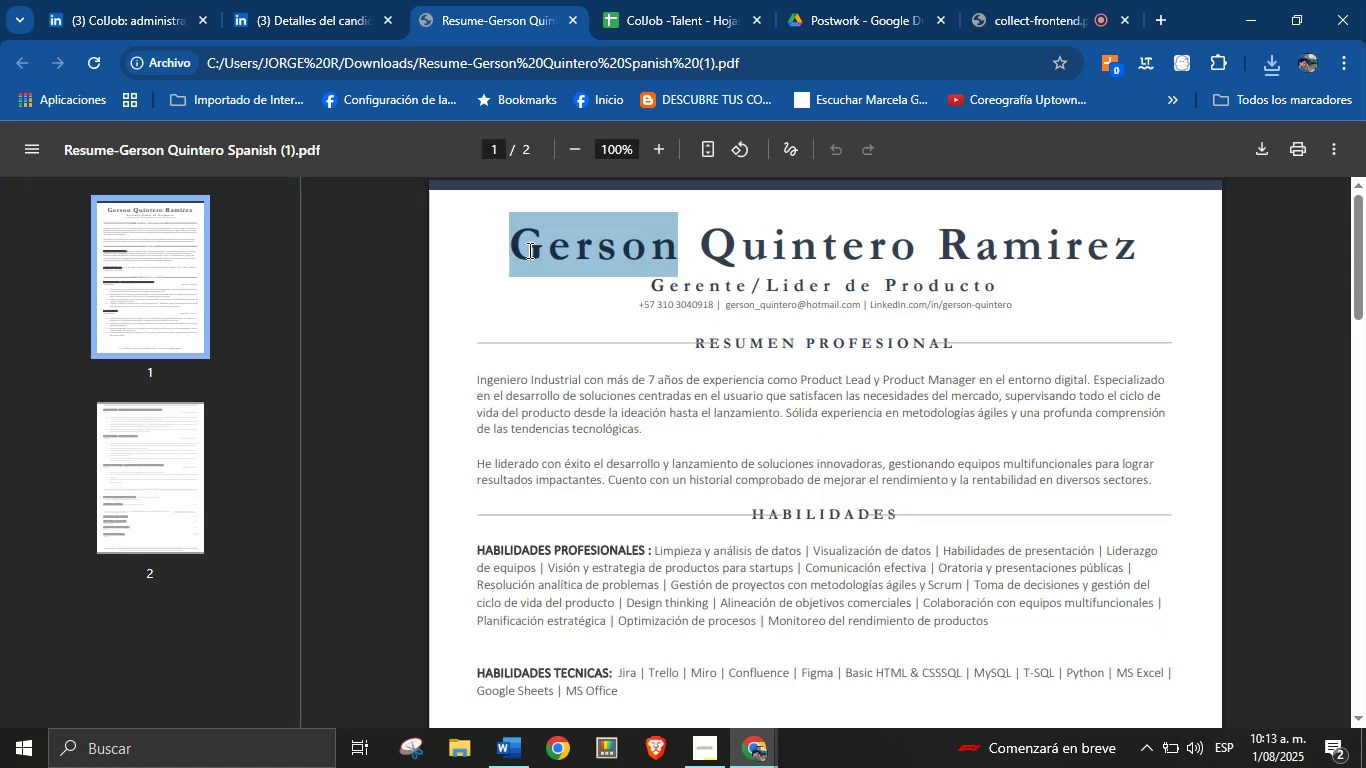 
triple_click([528, 250])
 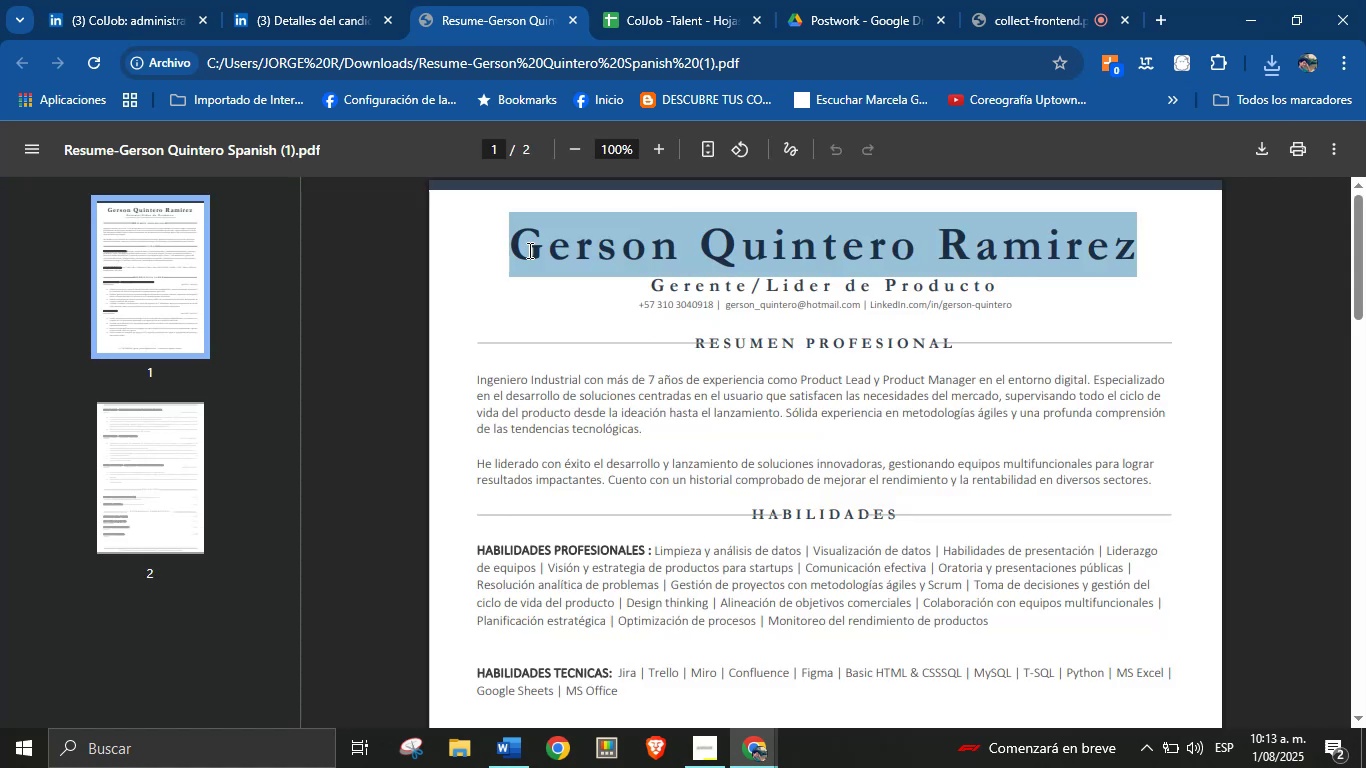 
key(Control+C)
 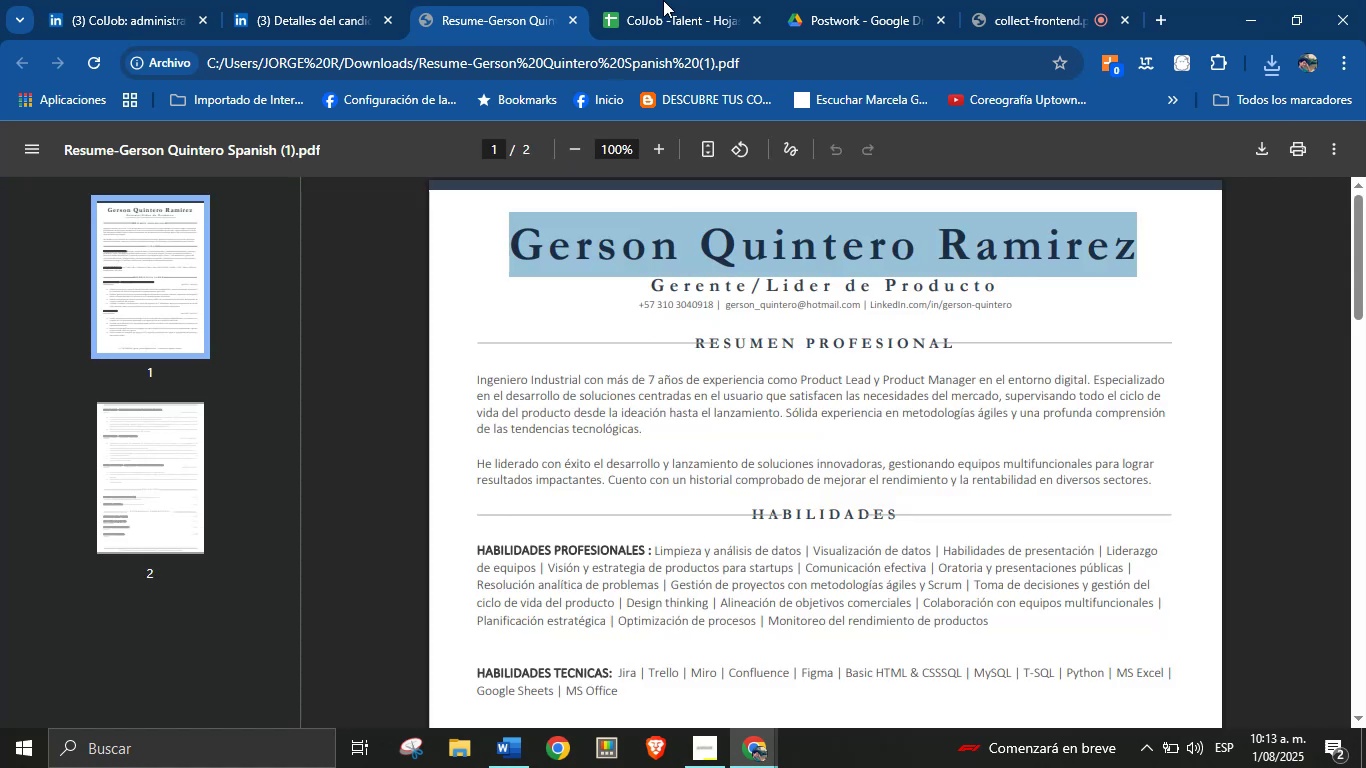 
left_click([682, 0])
 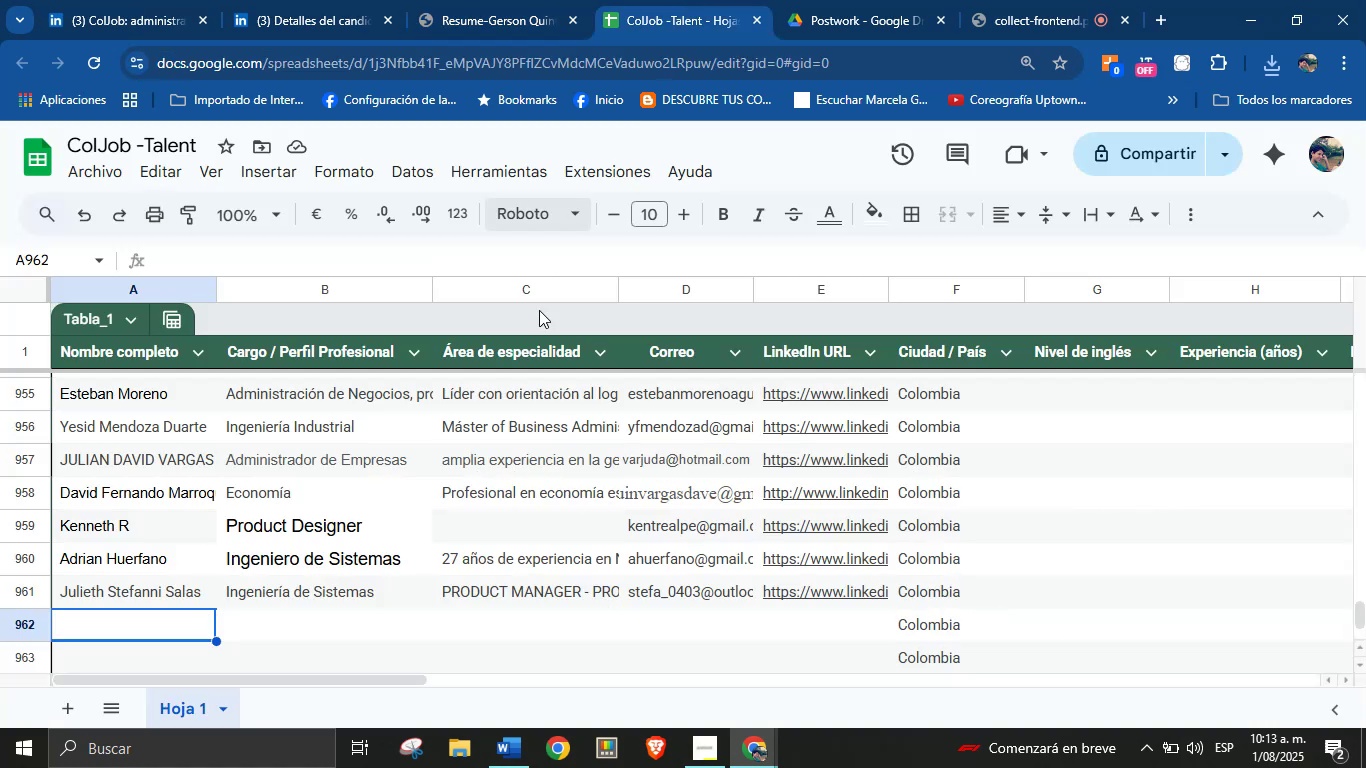 
key(Control+V)
 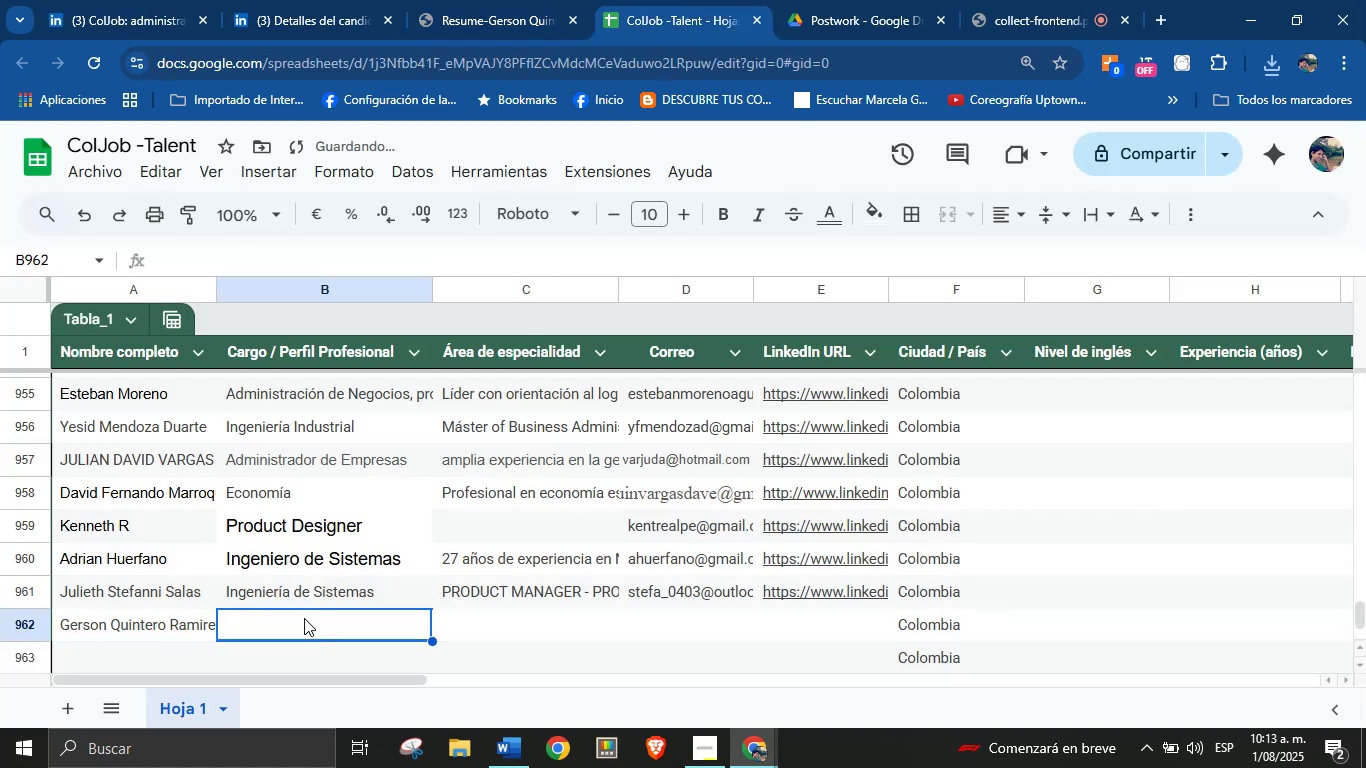 
left_click([509, 0])
 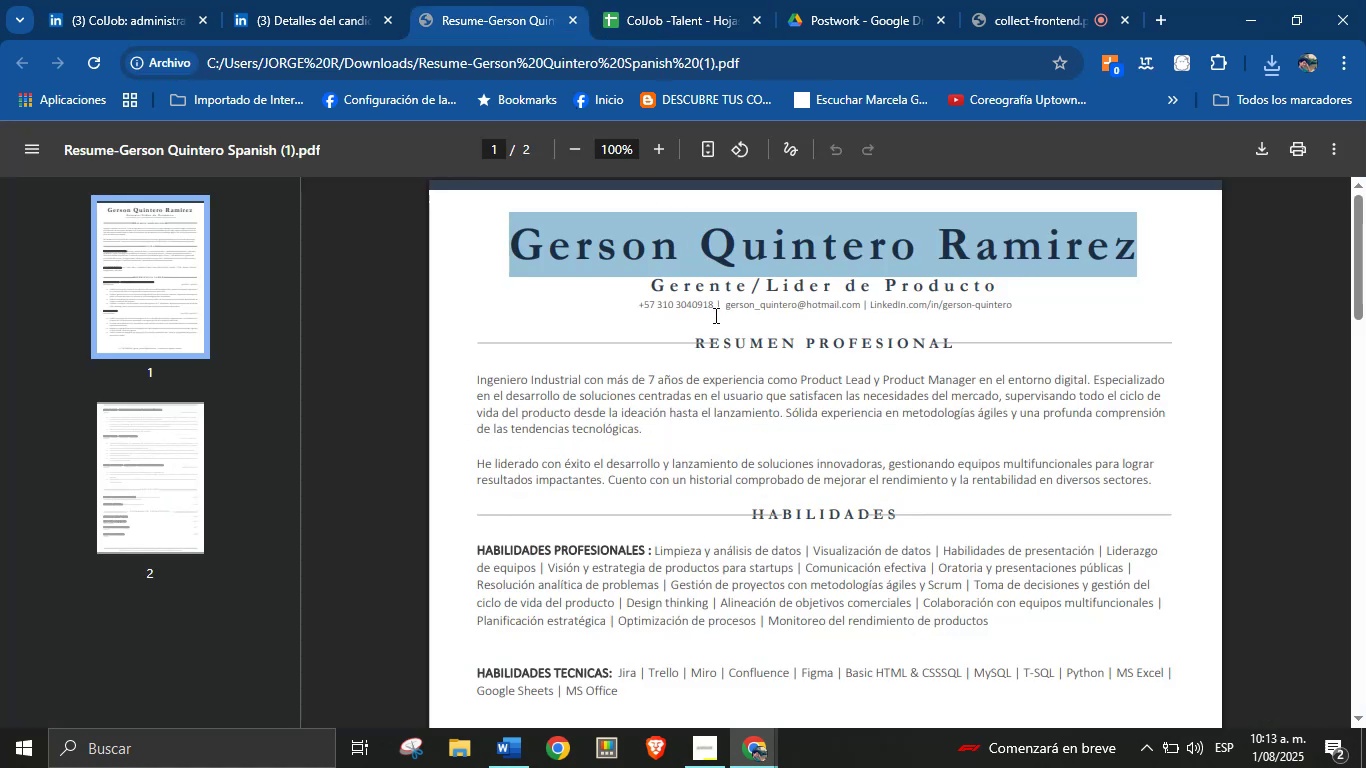 
left_click([700, 361])
 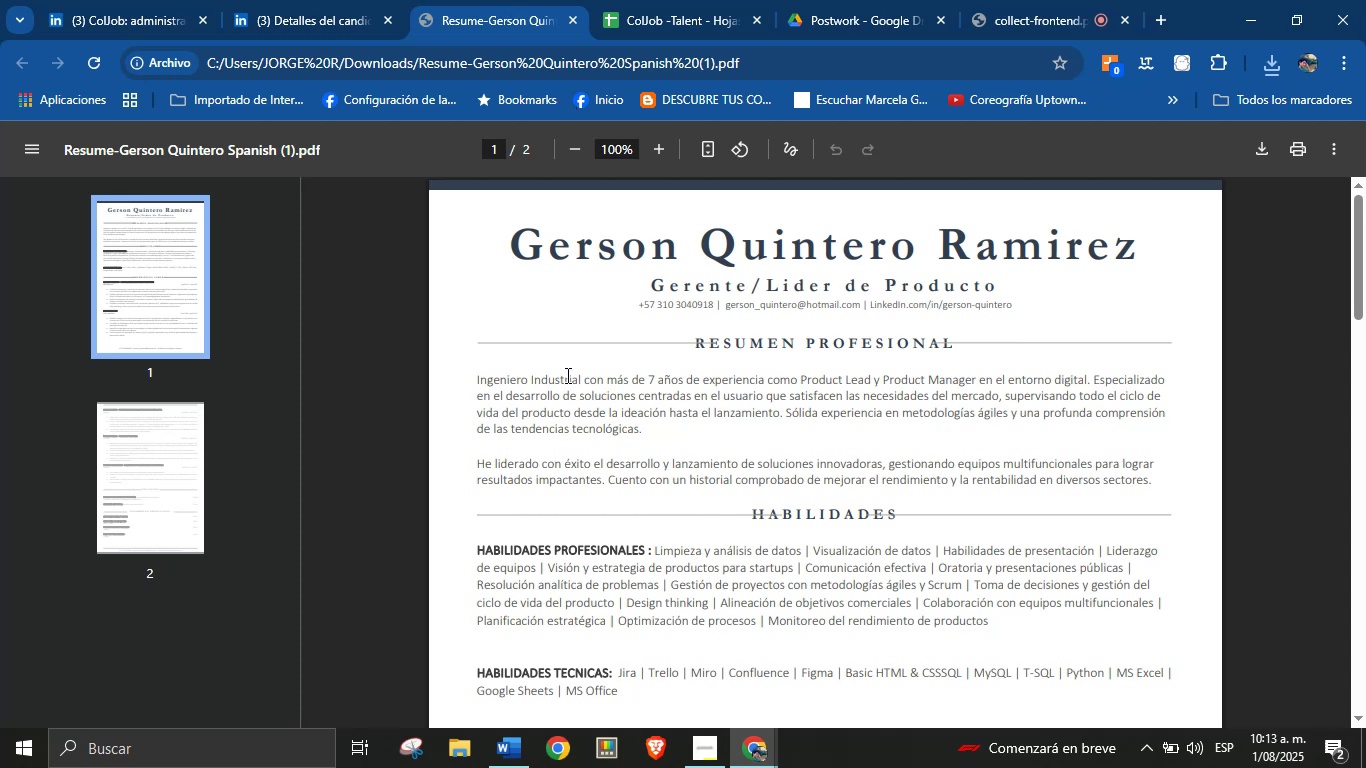 
left_click_drag(start_coordinate=[581, 375], to_coordinate=[459, 384])
 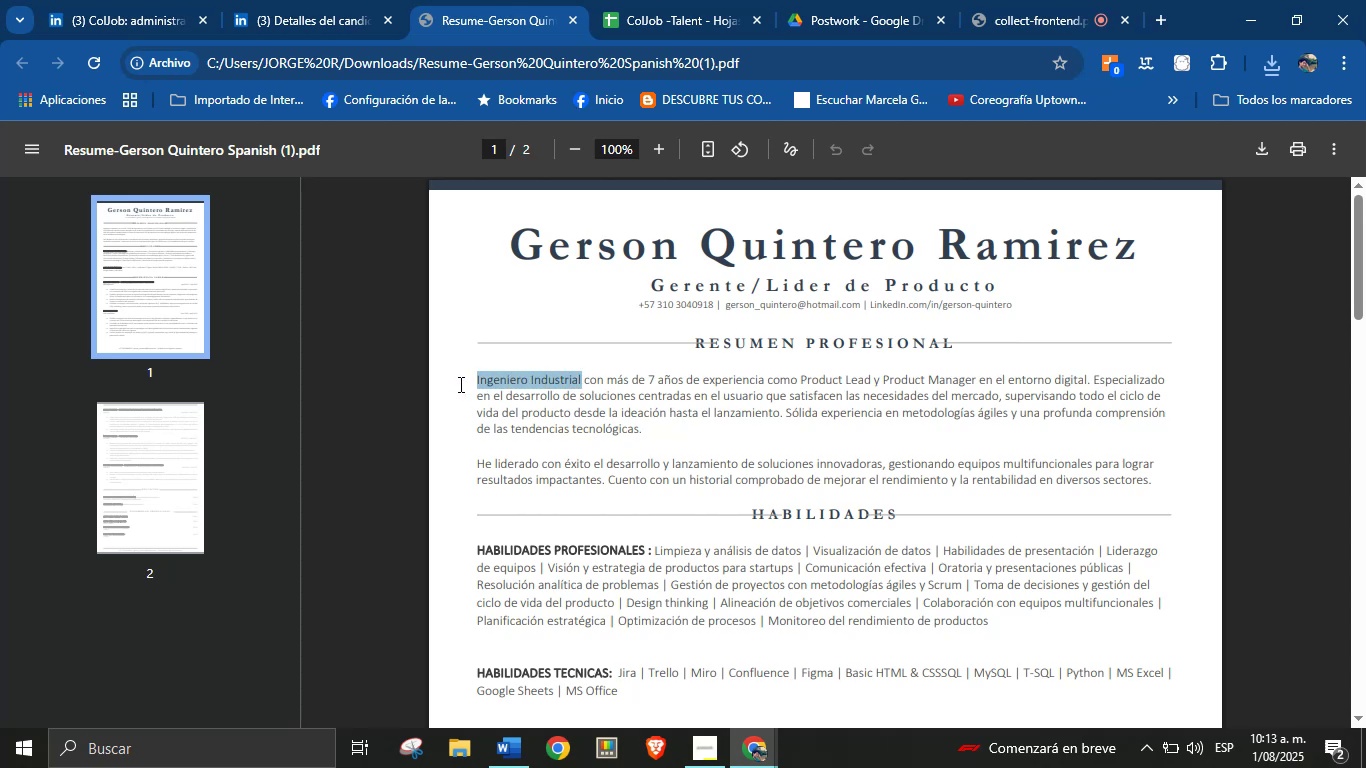 
key(Control+C)
 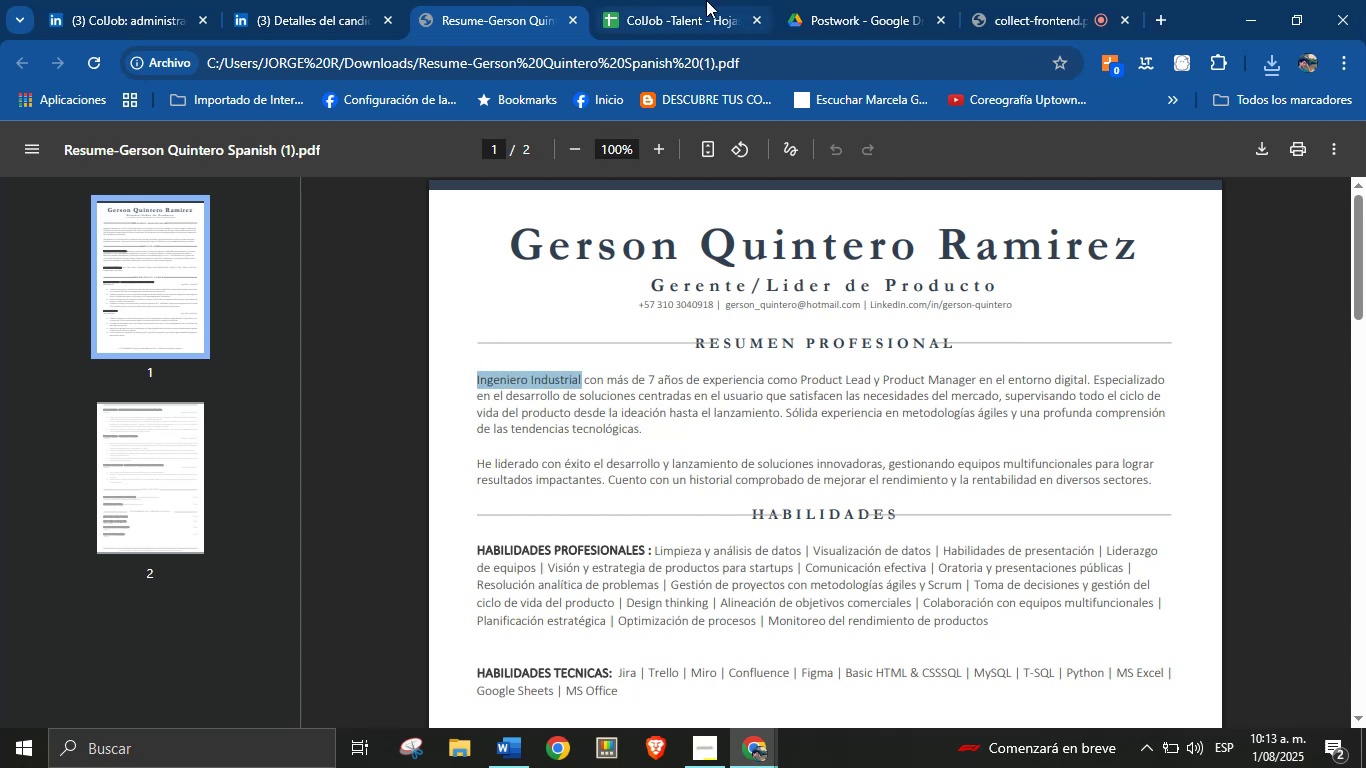 
key(Control+V)
 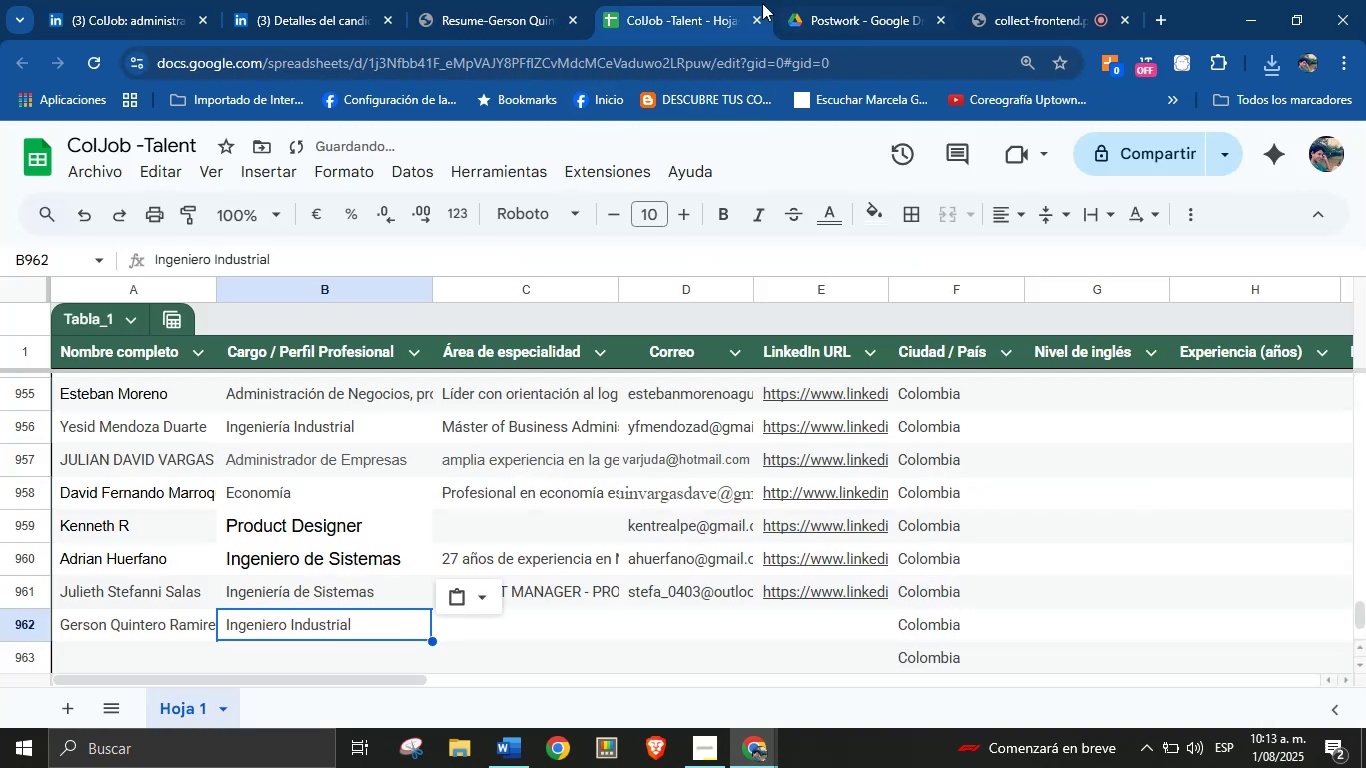 
left_click([502, 0])
 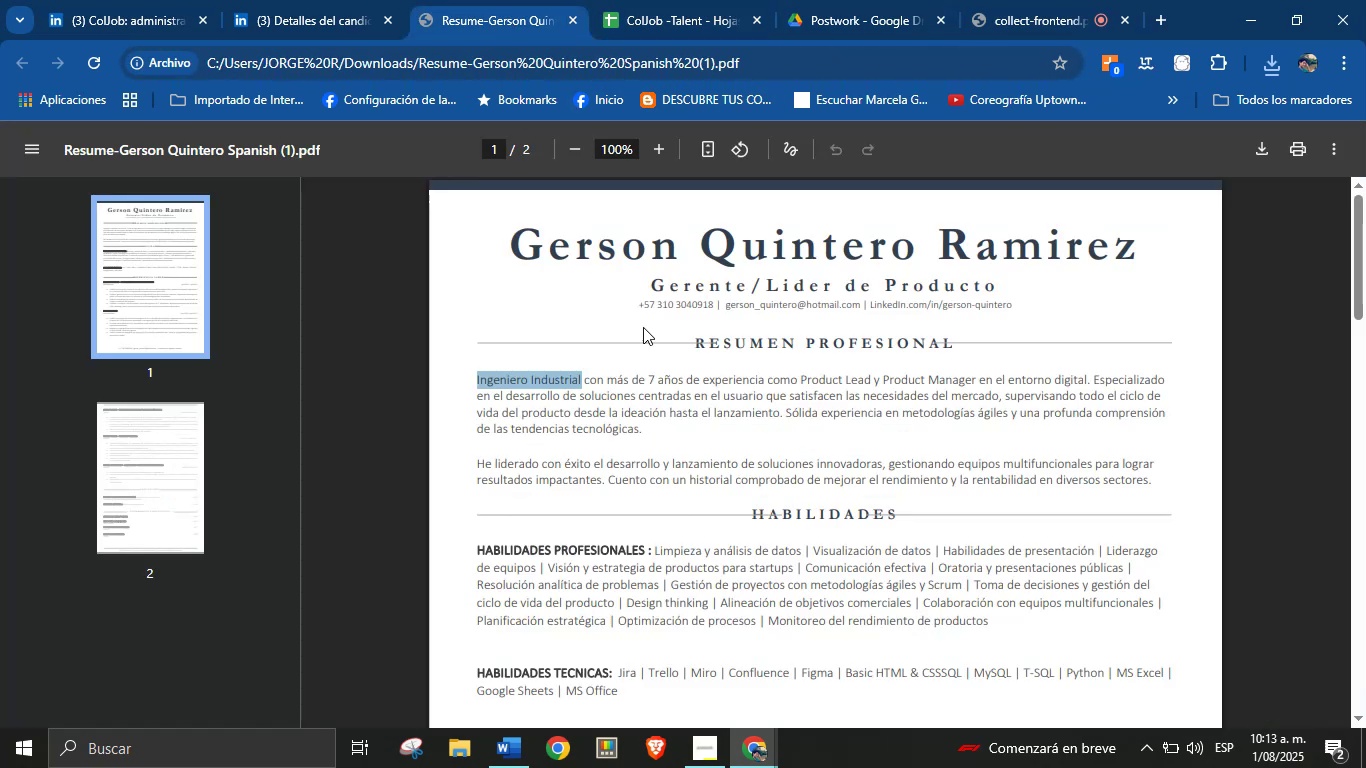 
left_click([650, 370])
 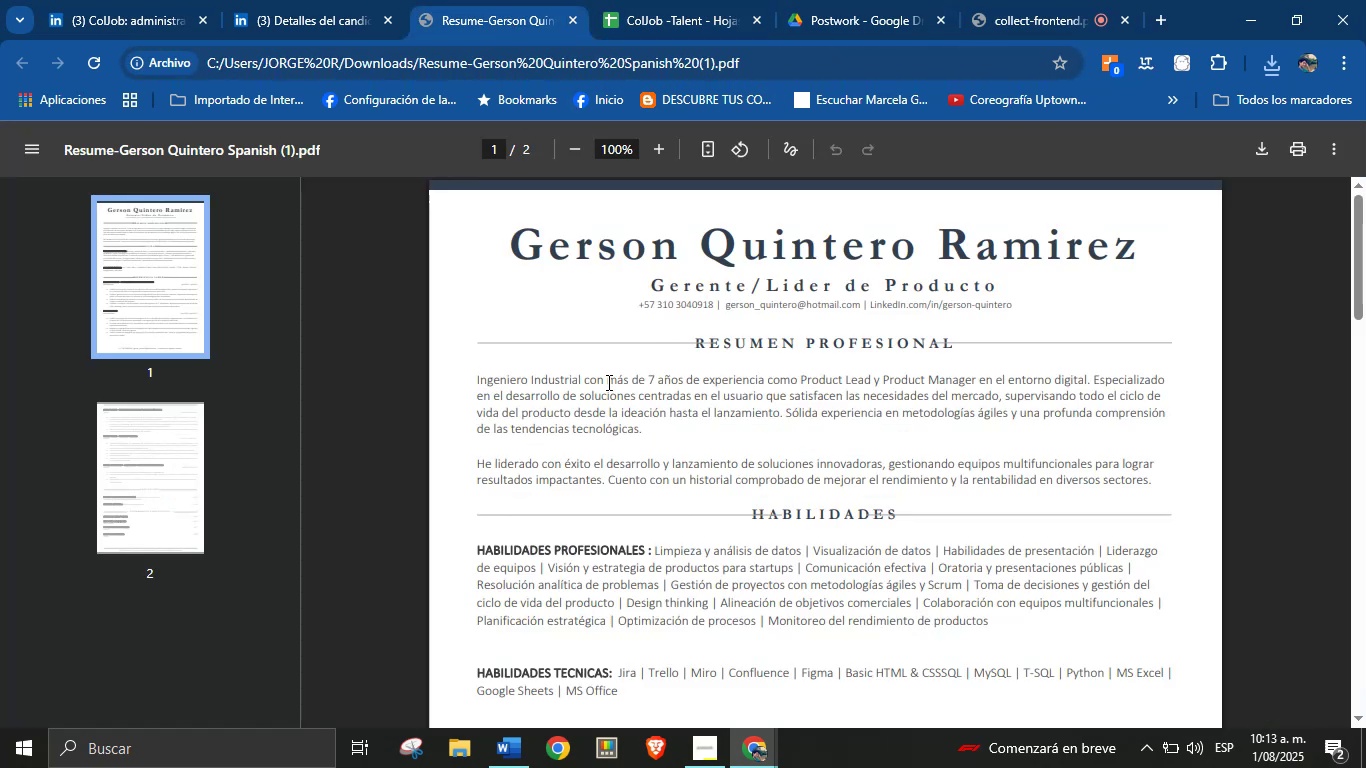 
left_click_drag(start_coordinate=[607, 382], to_coordinate=[1158, 487])
 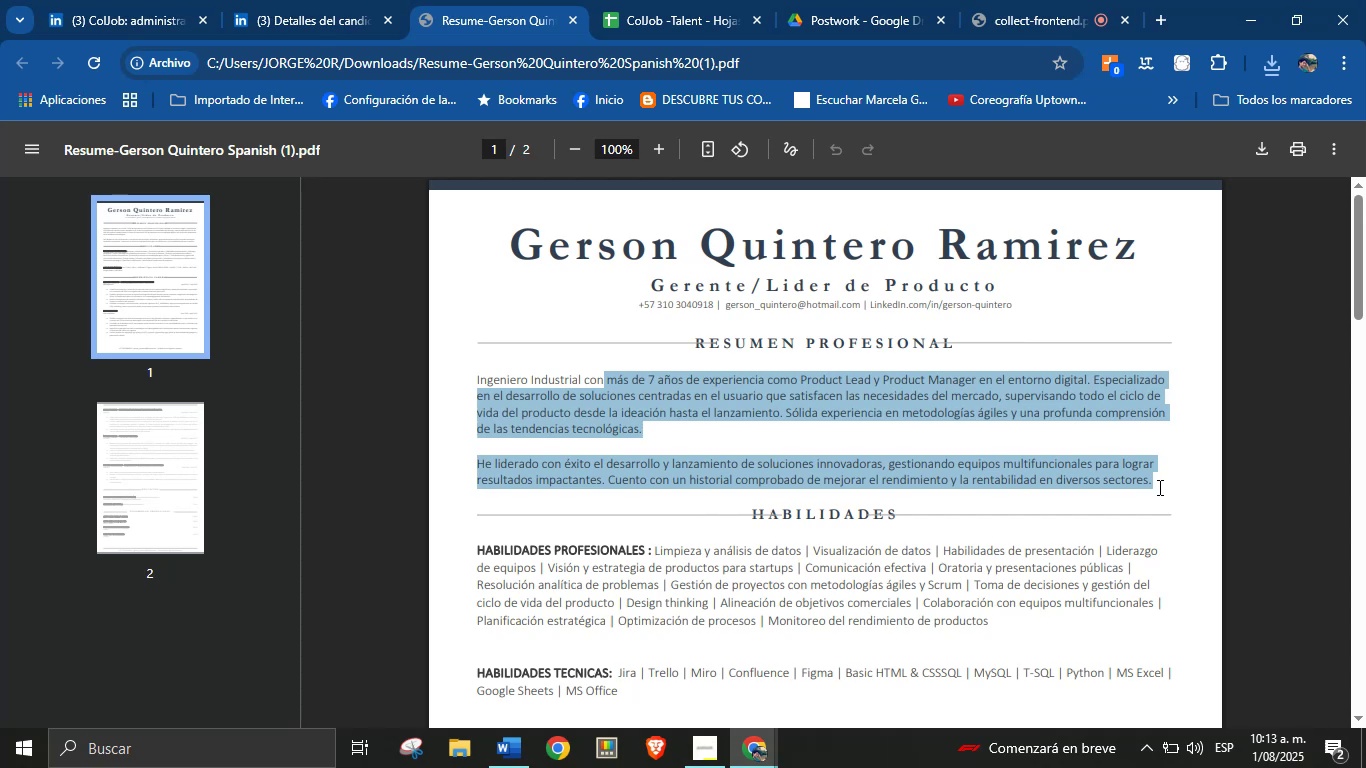 
key(Control+C)
 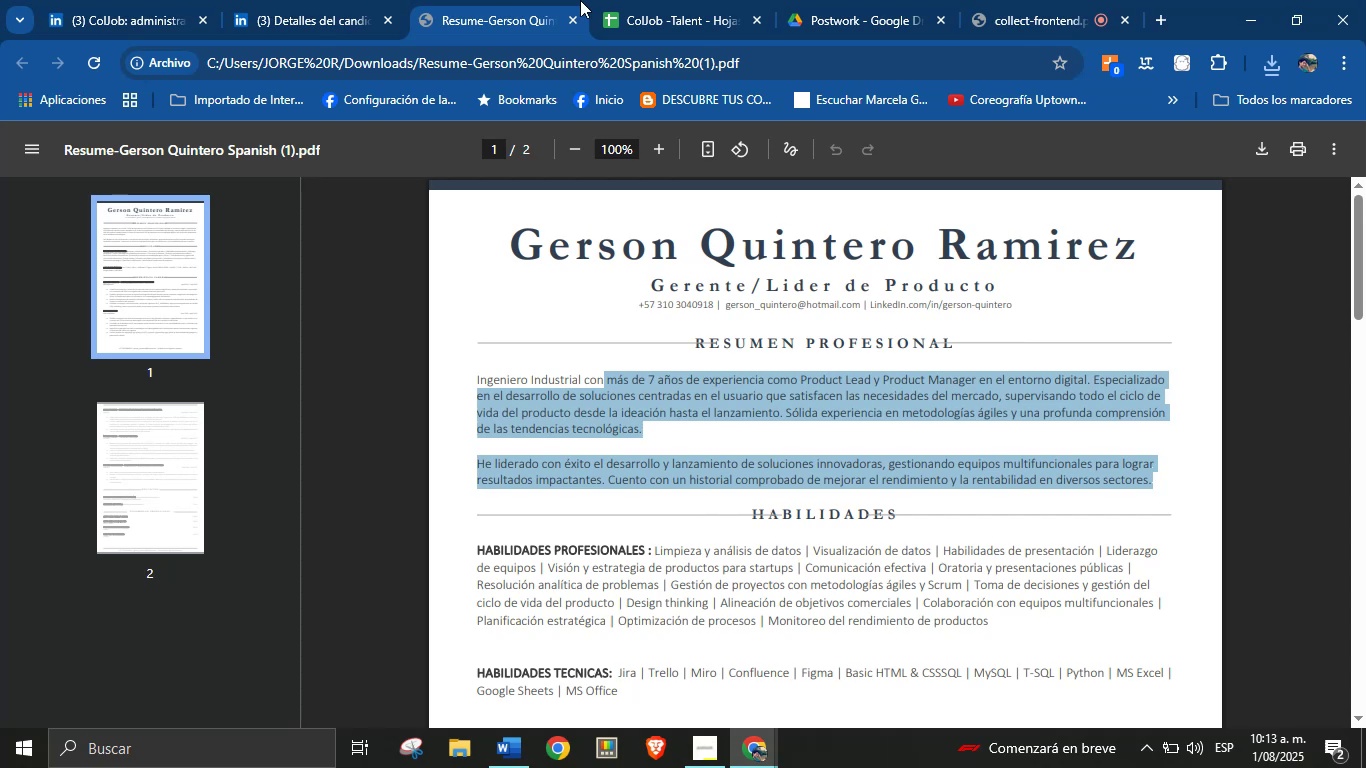 
left_click([643, 0])
 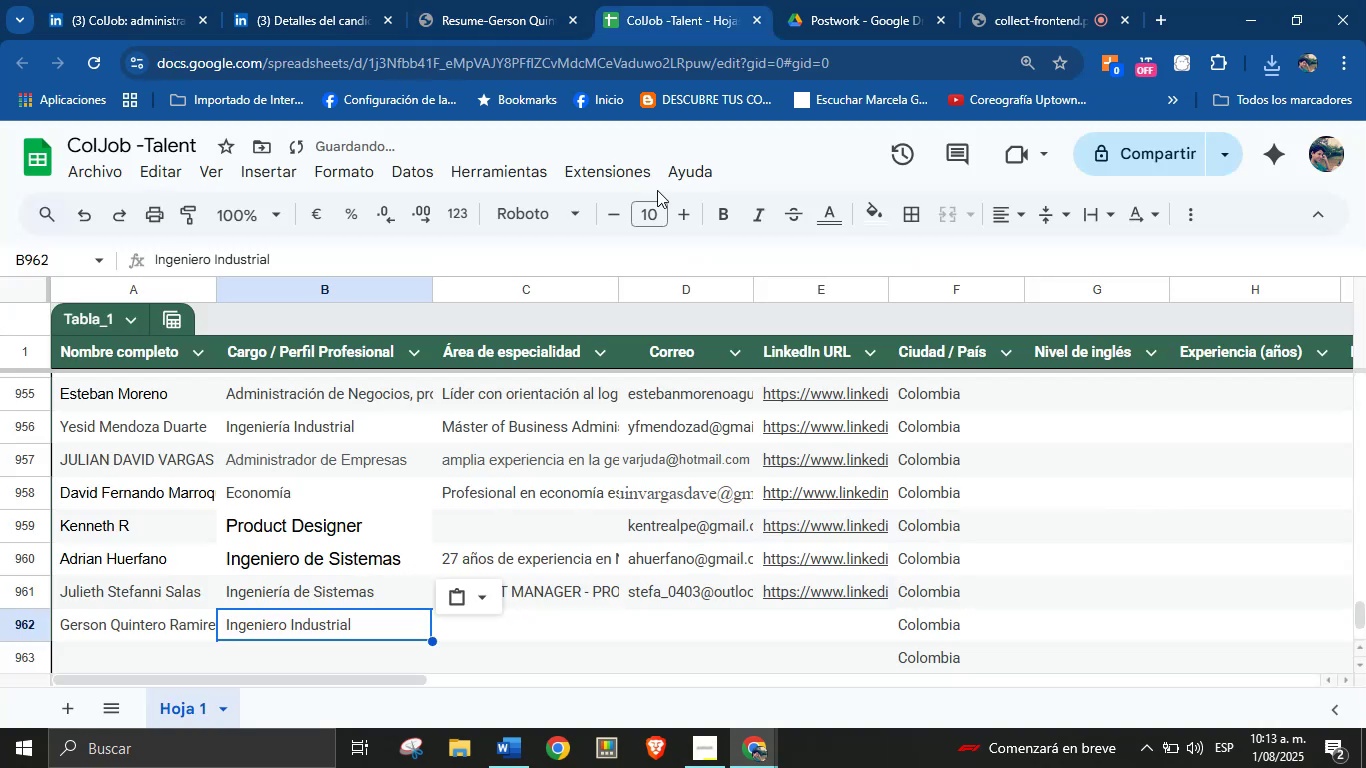 
key(Control+ControlLeft)
 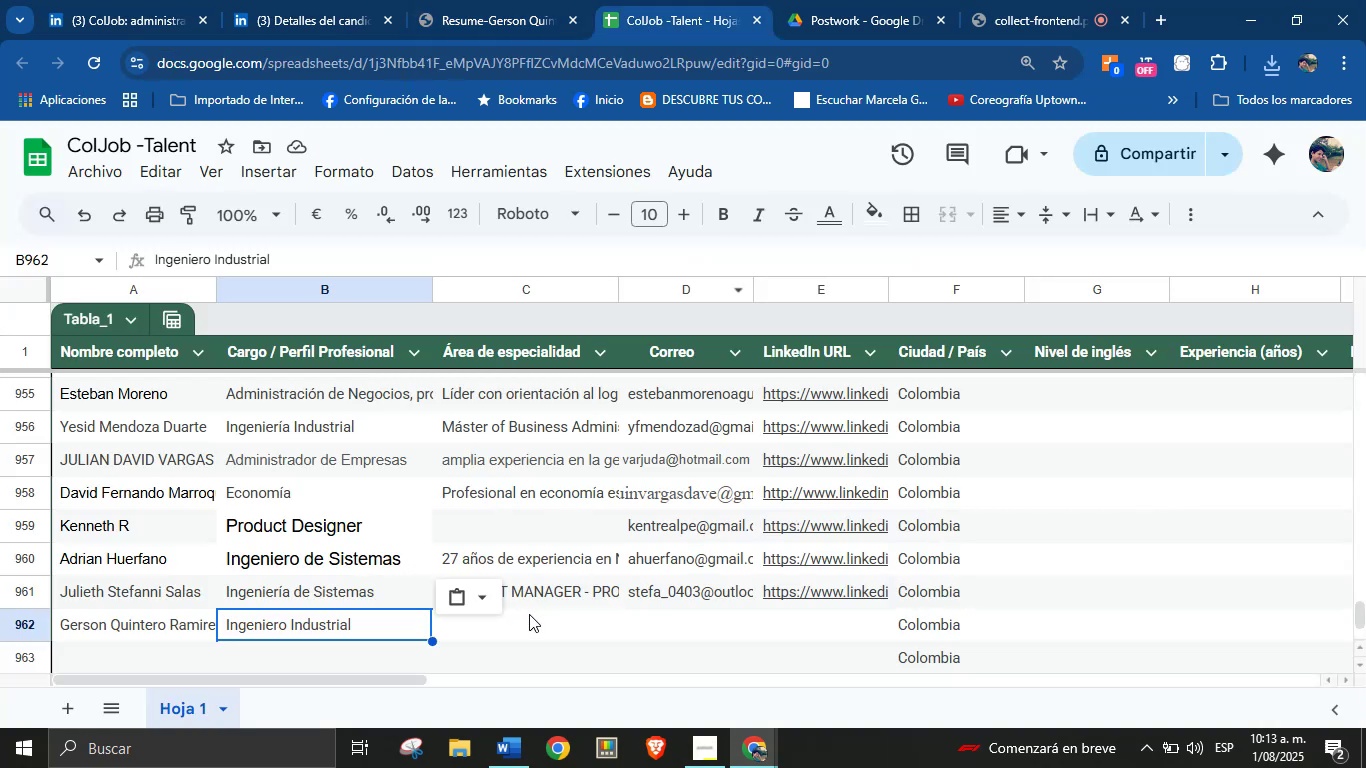 
left_click([529, 625])
 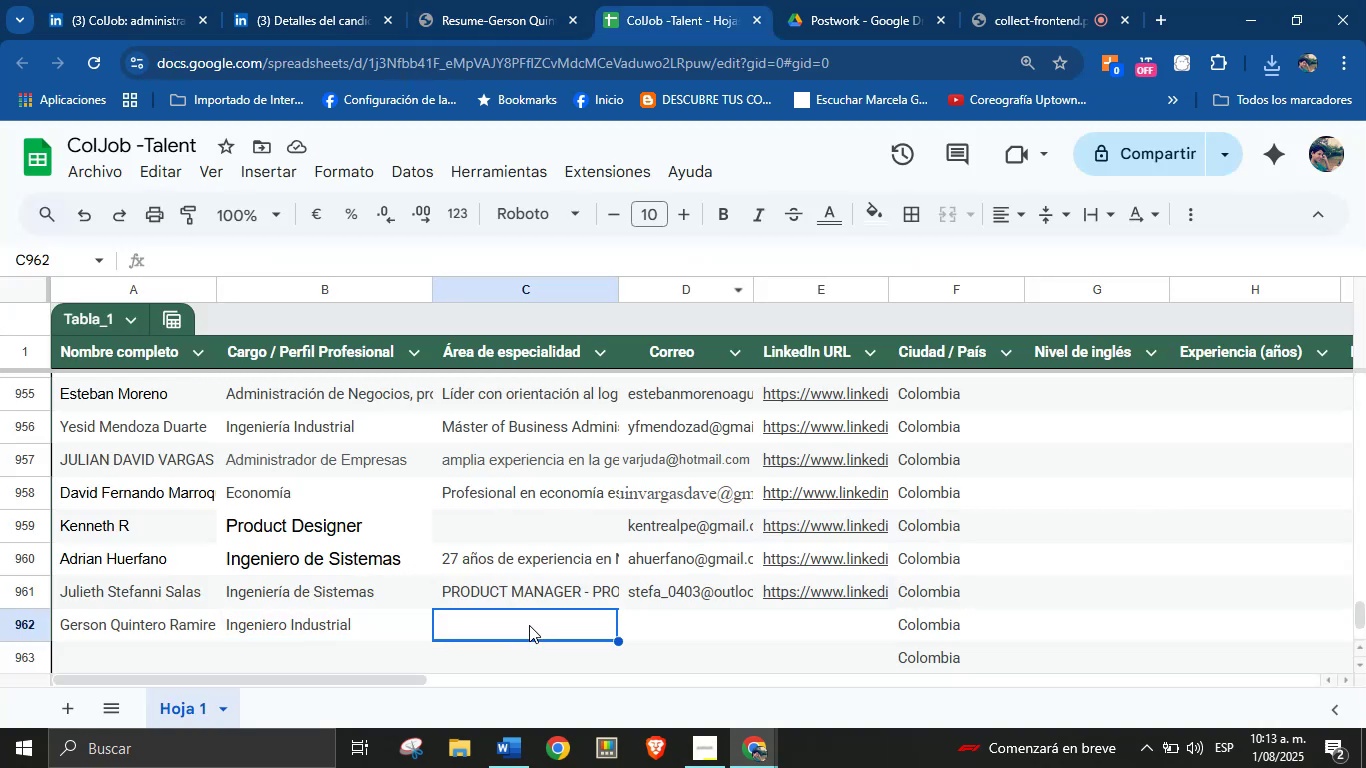 
key(Control+V)
 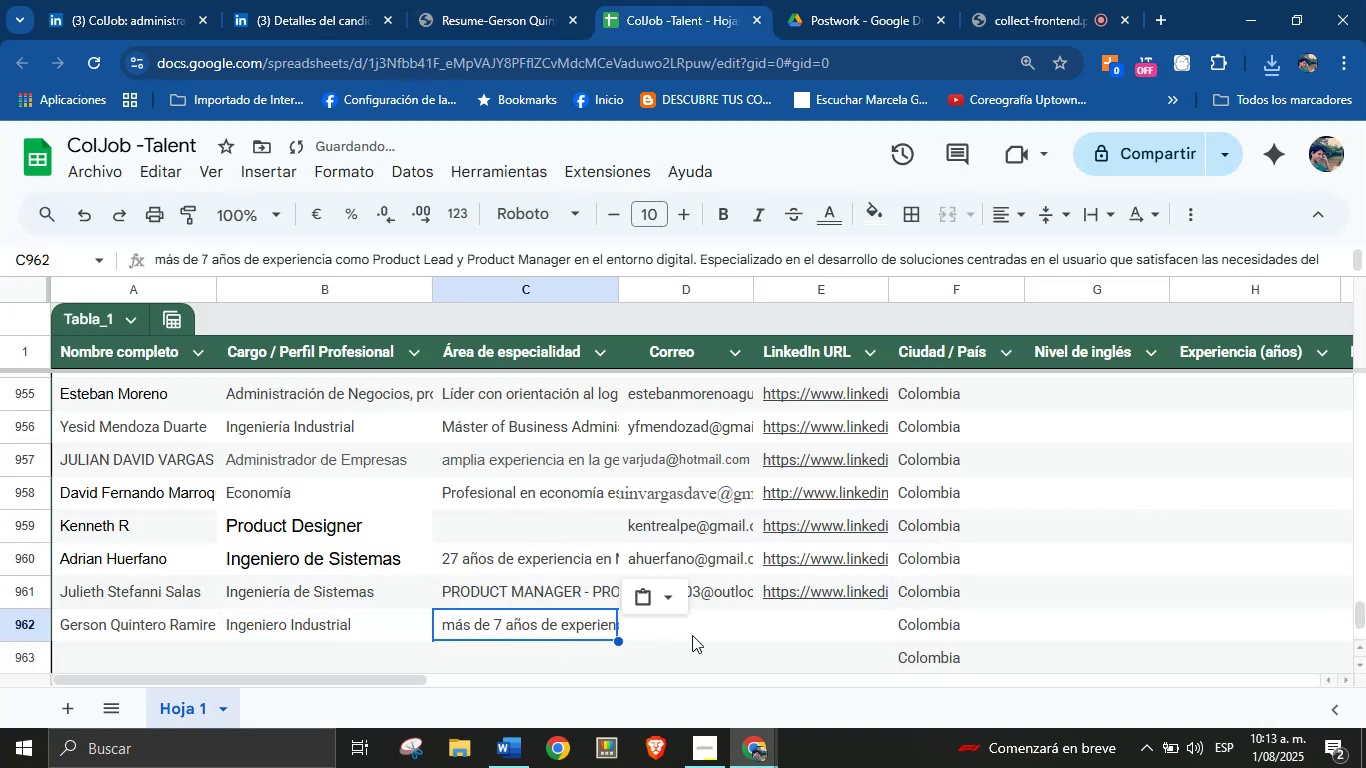 
left_click([701, 631])
 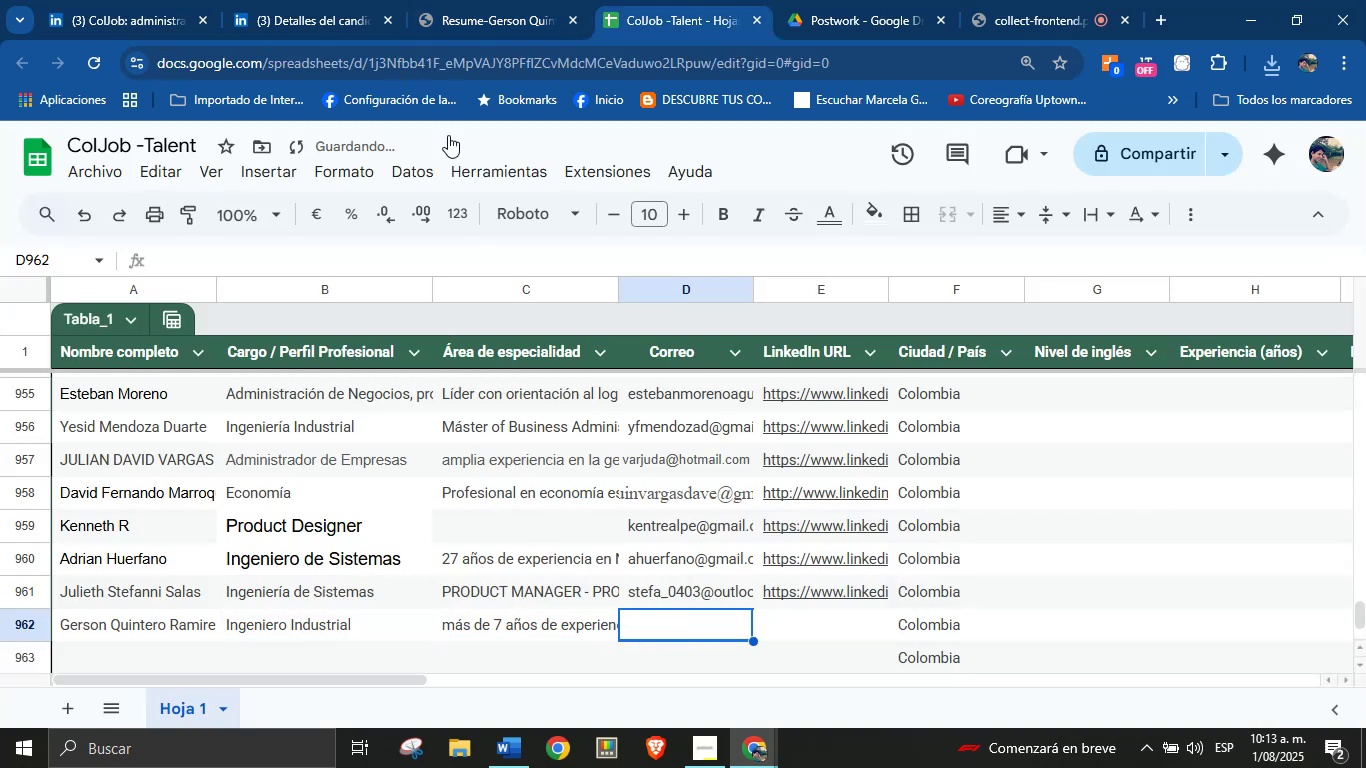 
left_click([268, 0])
 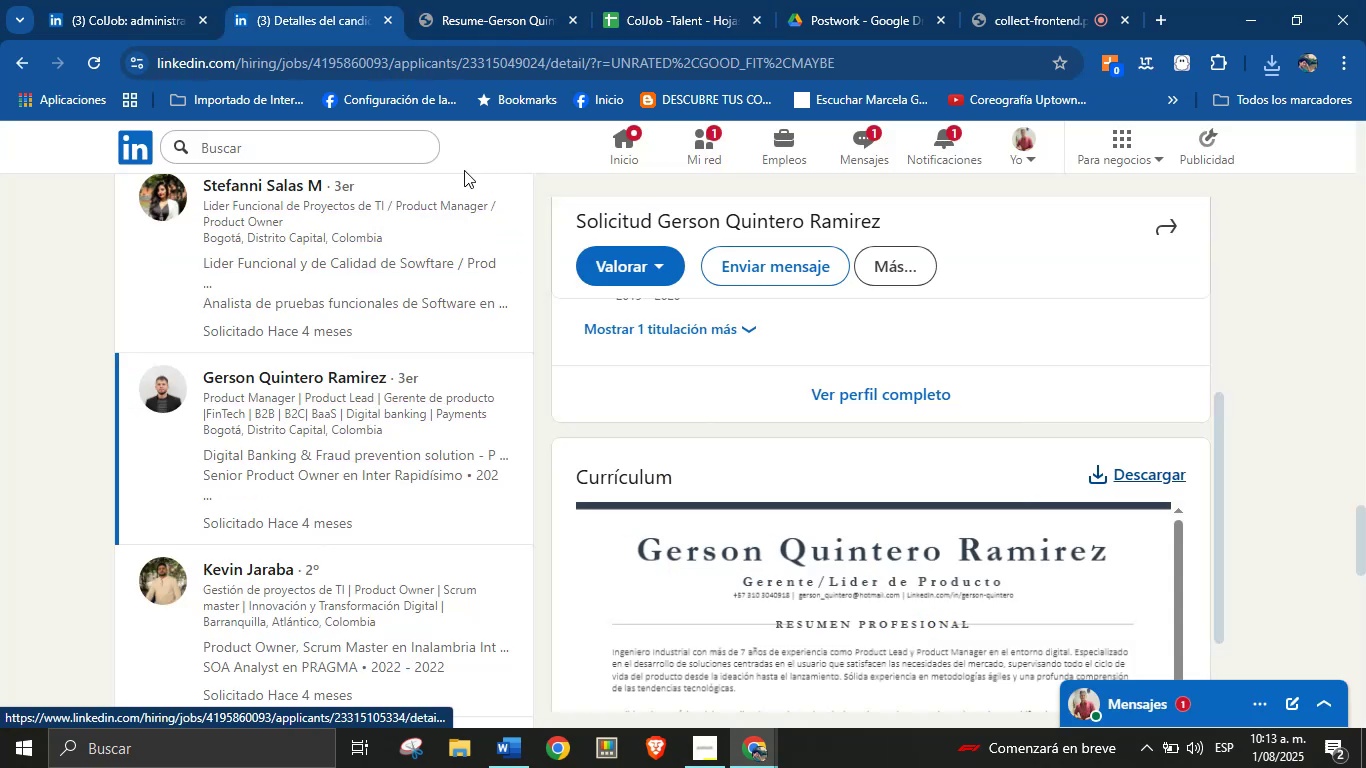 
left_click([519, 0])
 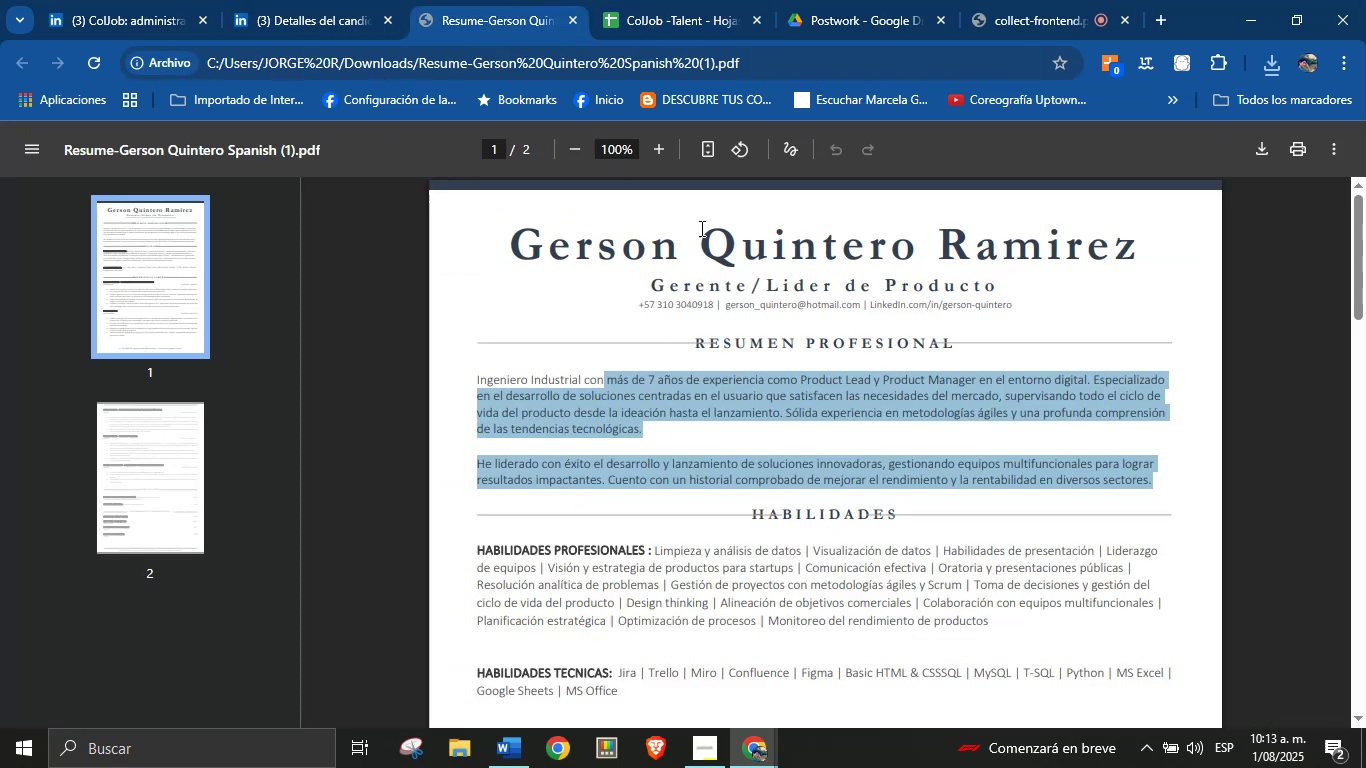 
left_click([660, 0])
 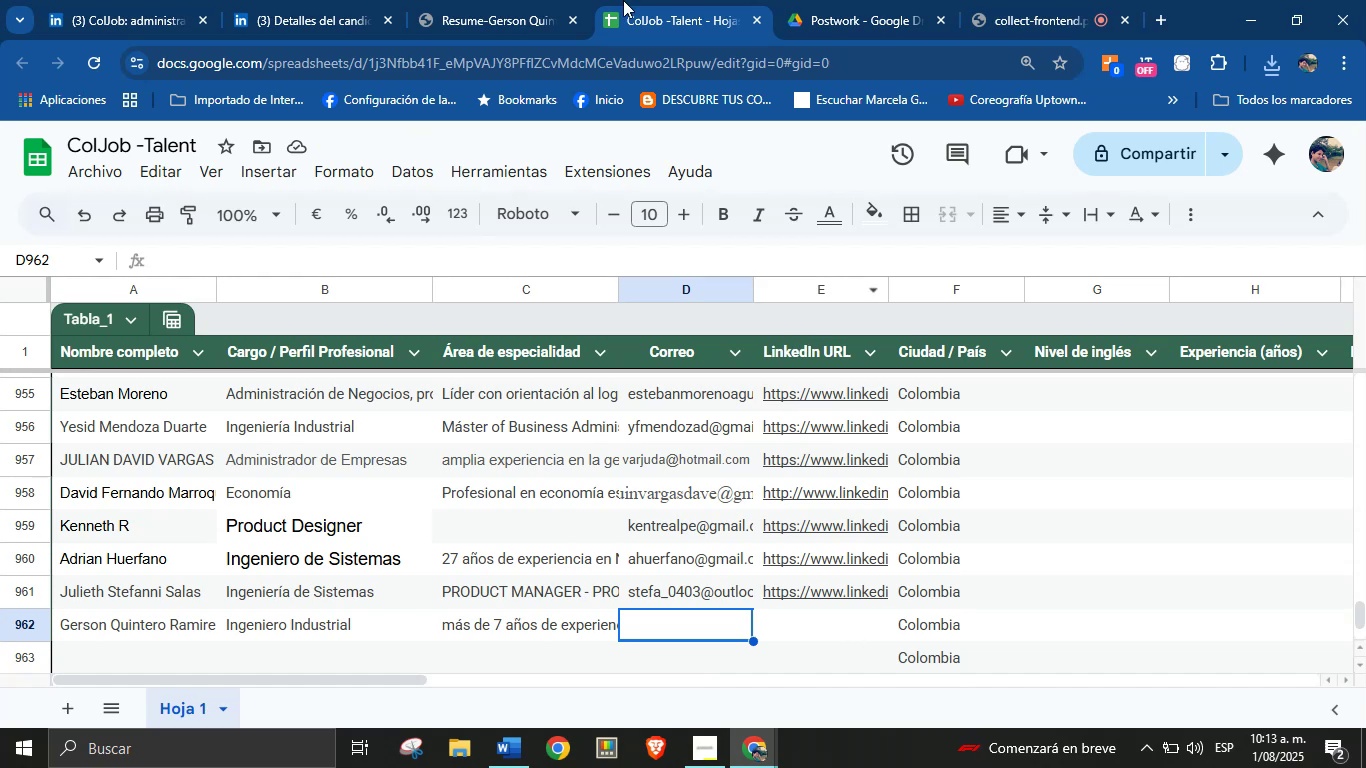 
left_click([452, 0])
 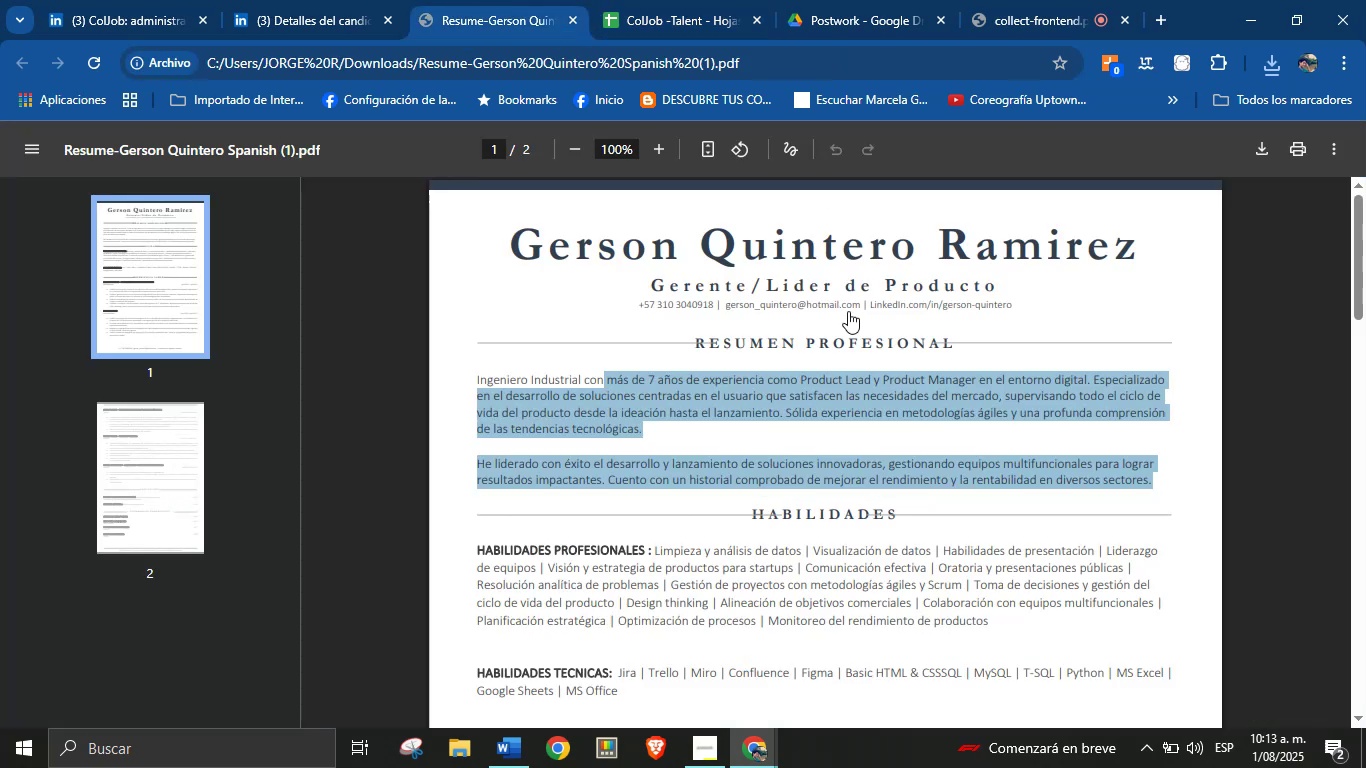 
right_click([839, 306])
 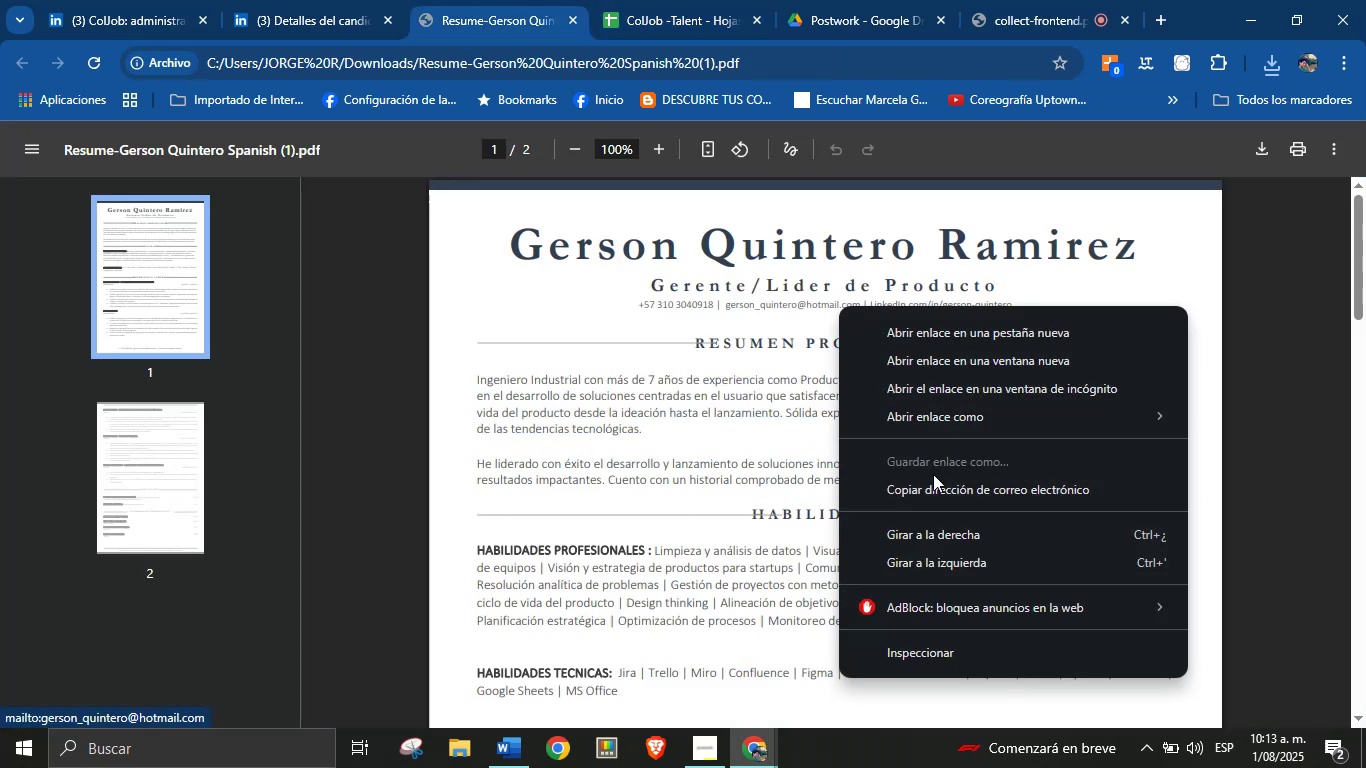 
left_click([936, 480])
 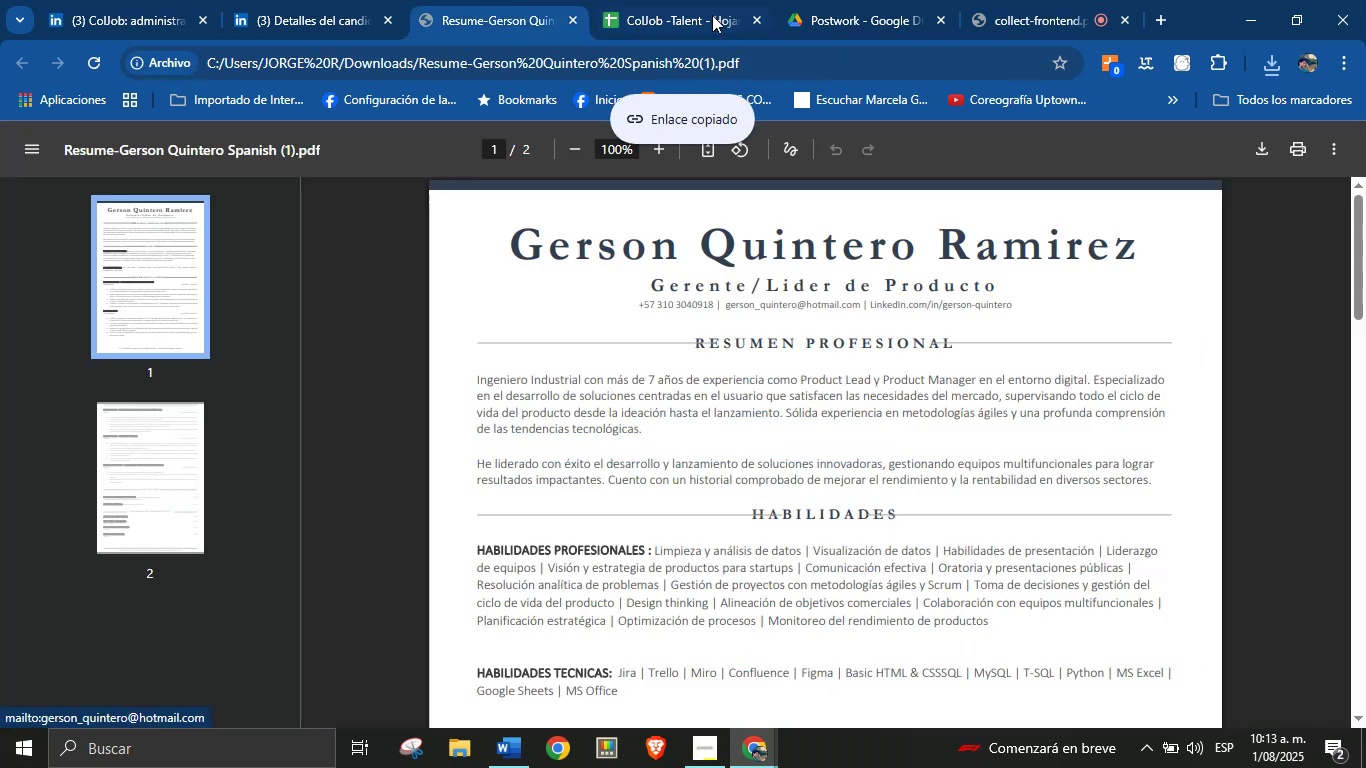 
left_click([674, 0])
 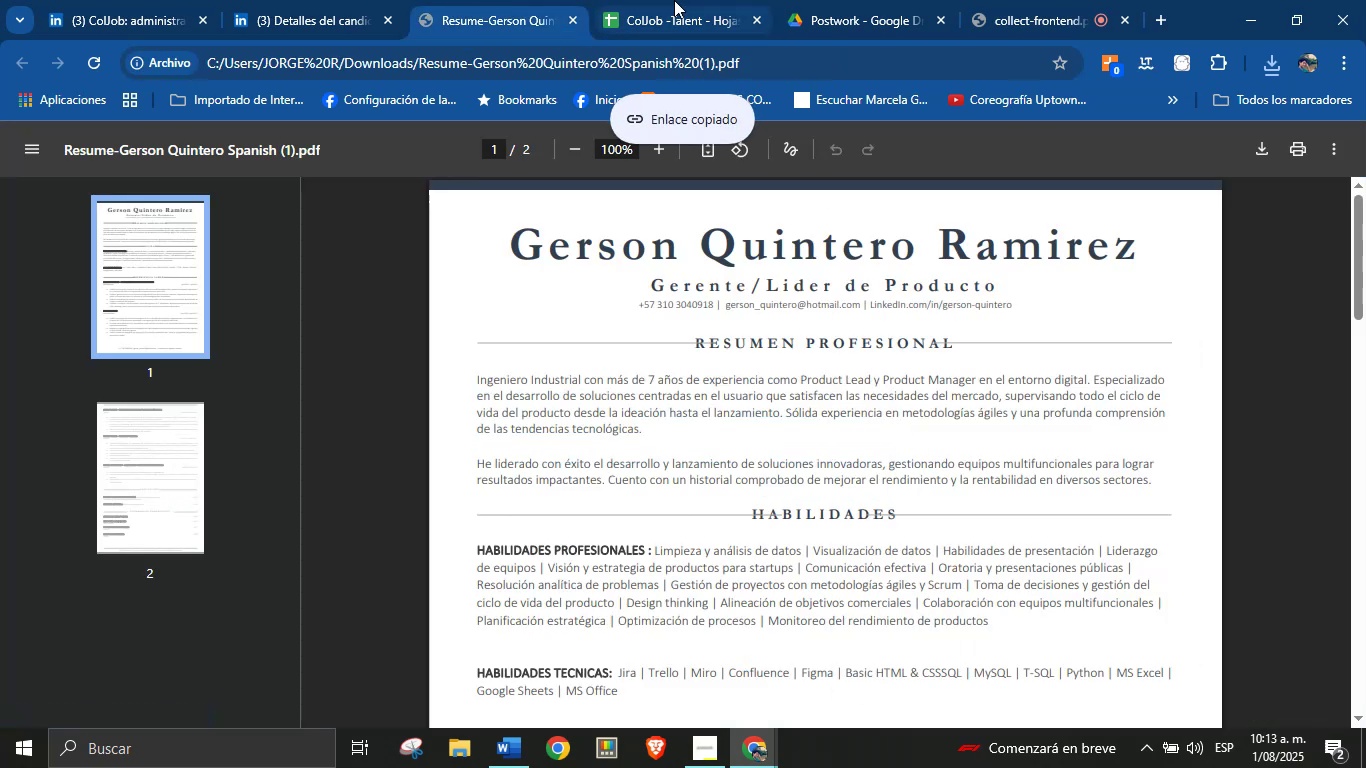 
key(Control+V)
 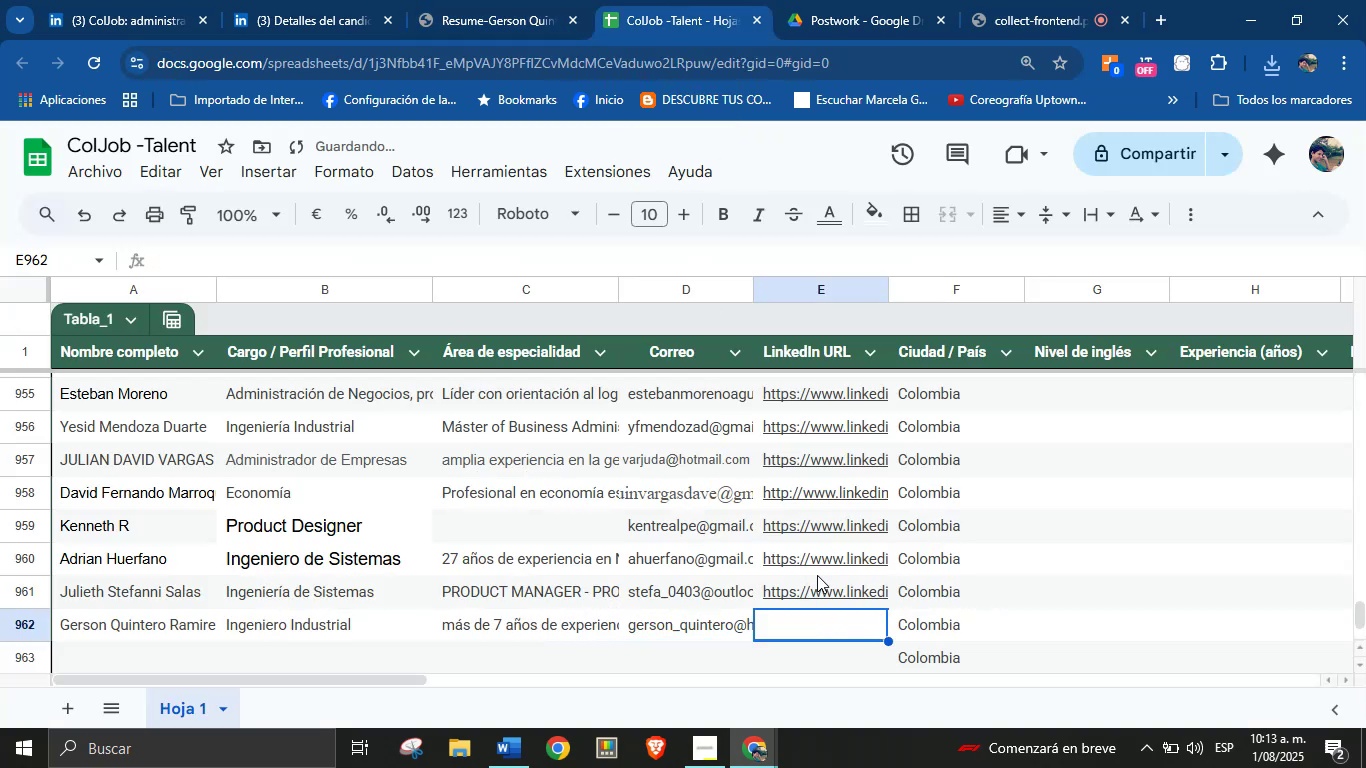 
left_click([430, 0])
 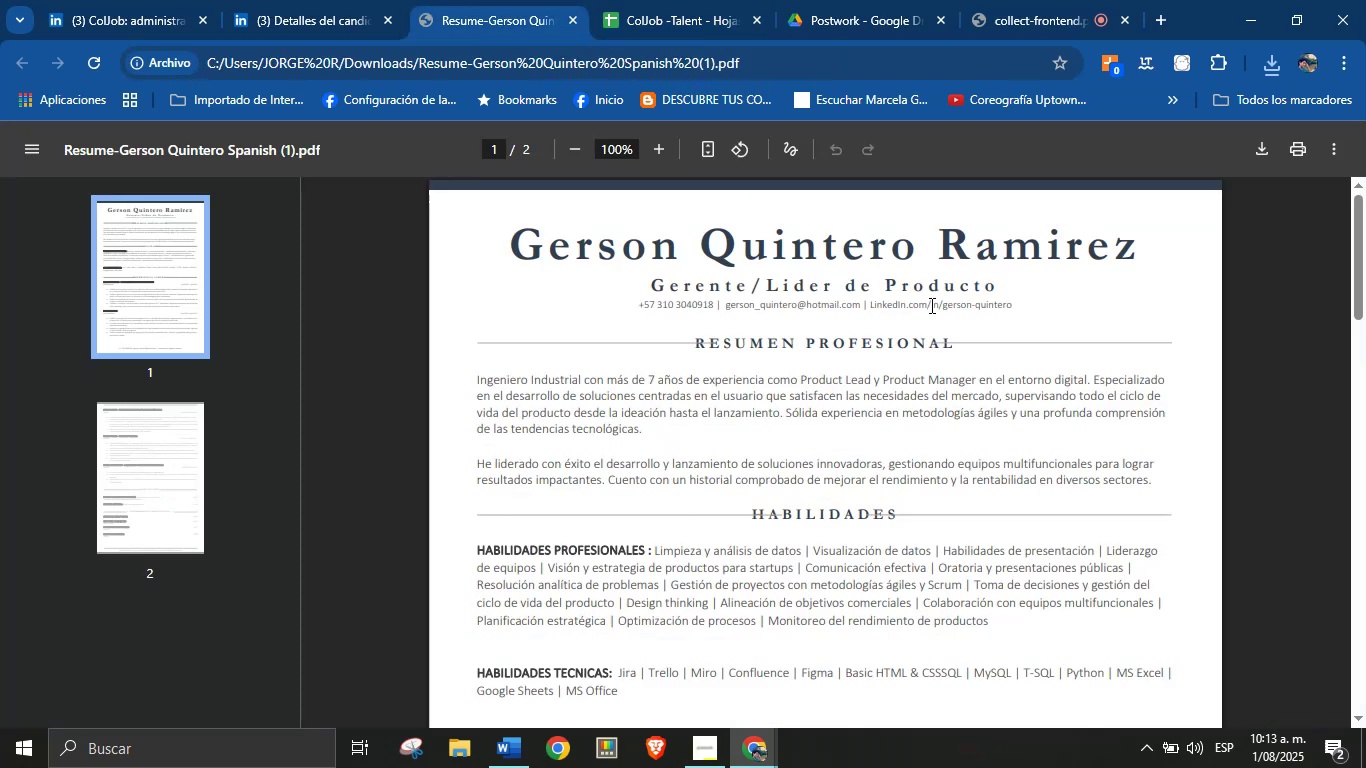 
left_click([345, 0])
 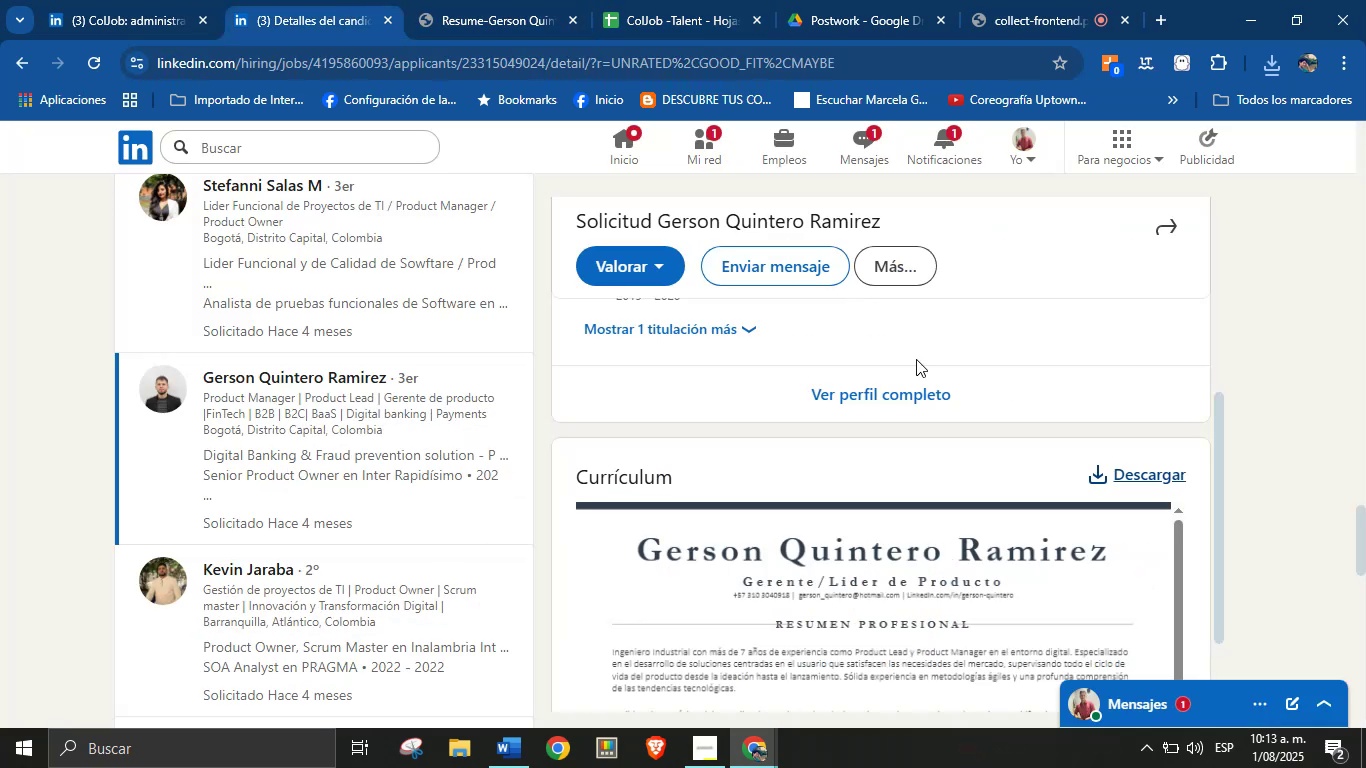 
left_click([919, 384])
 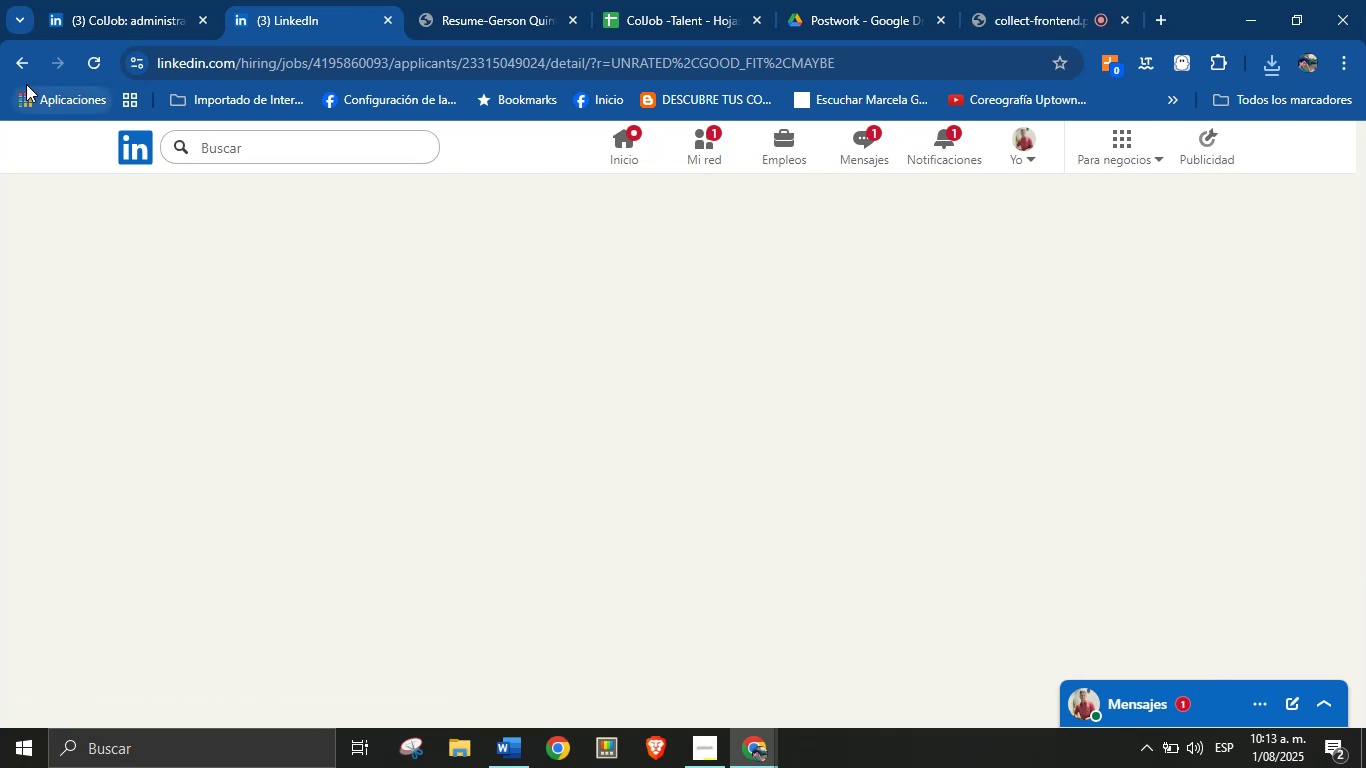 
mouse_move([156, 304])
 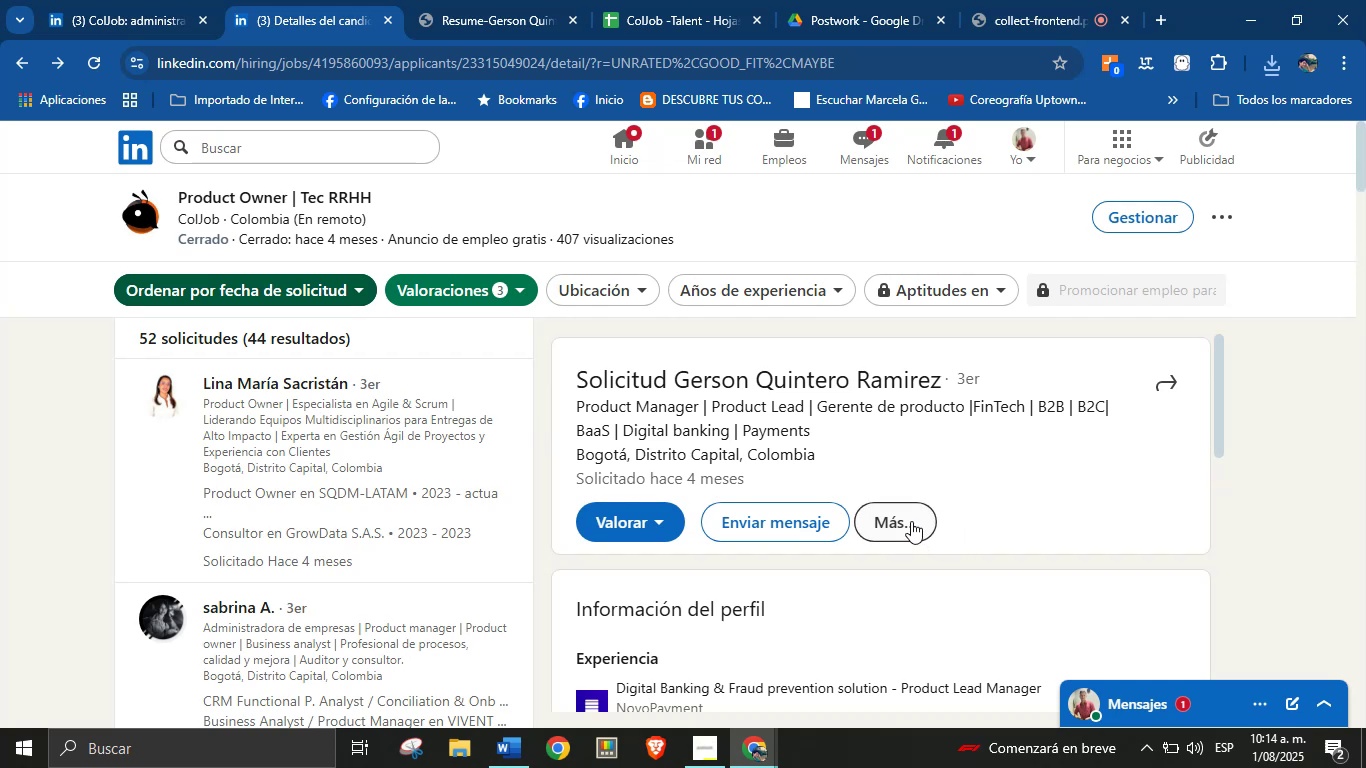 
left_click([911, 521])
 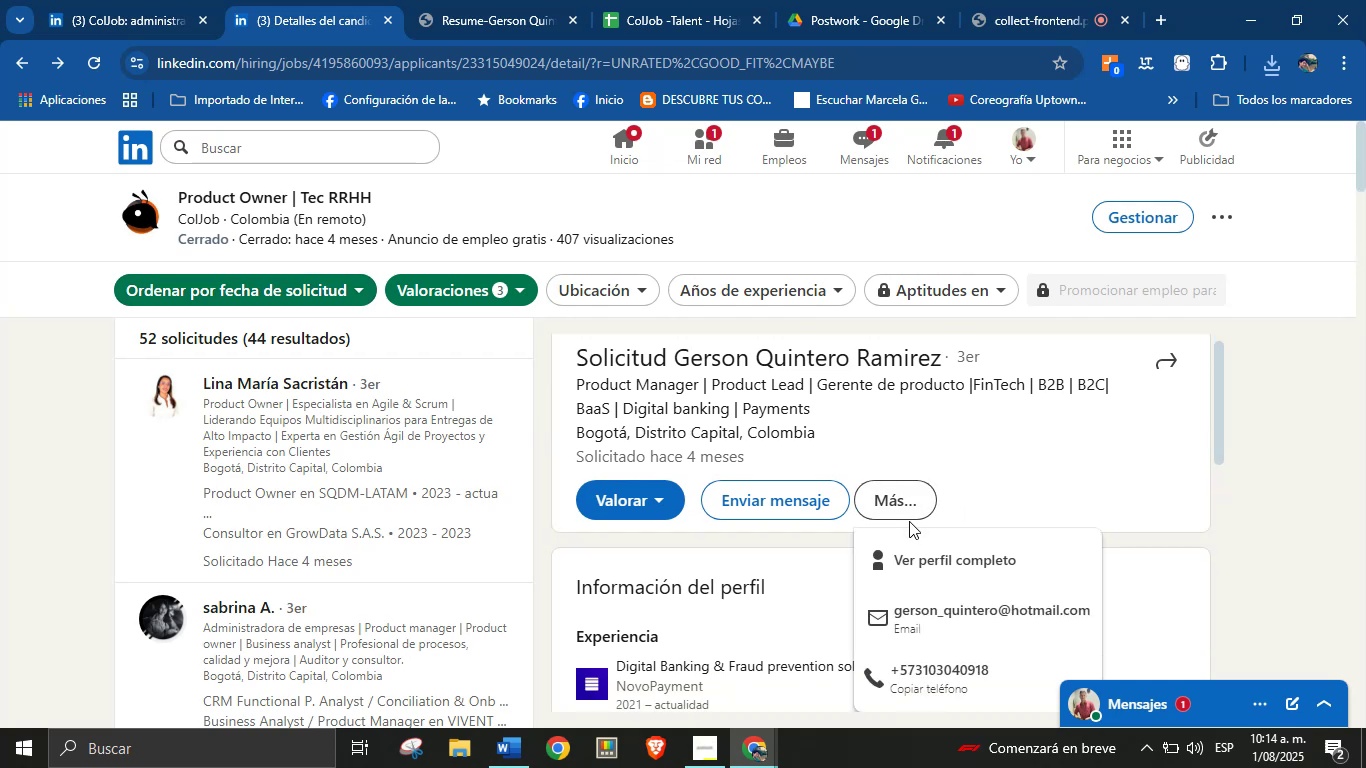 
right_click([914, 551])
 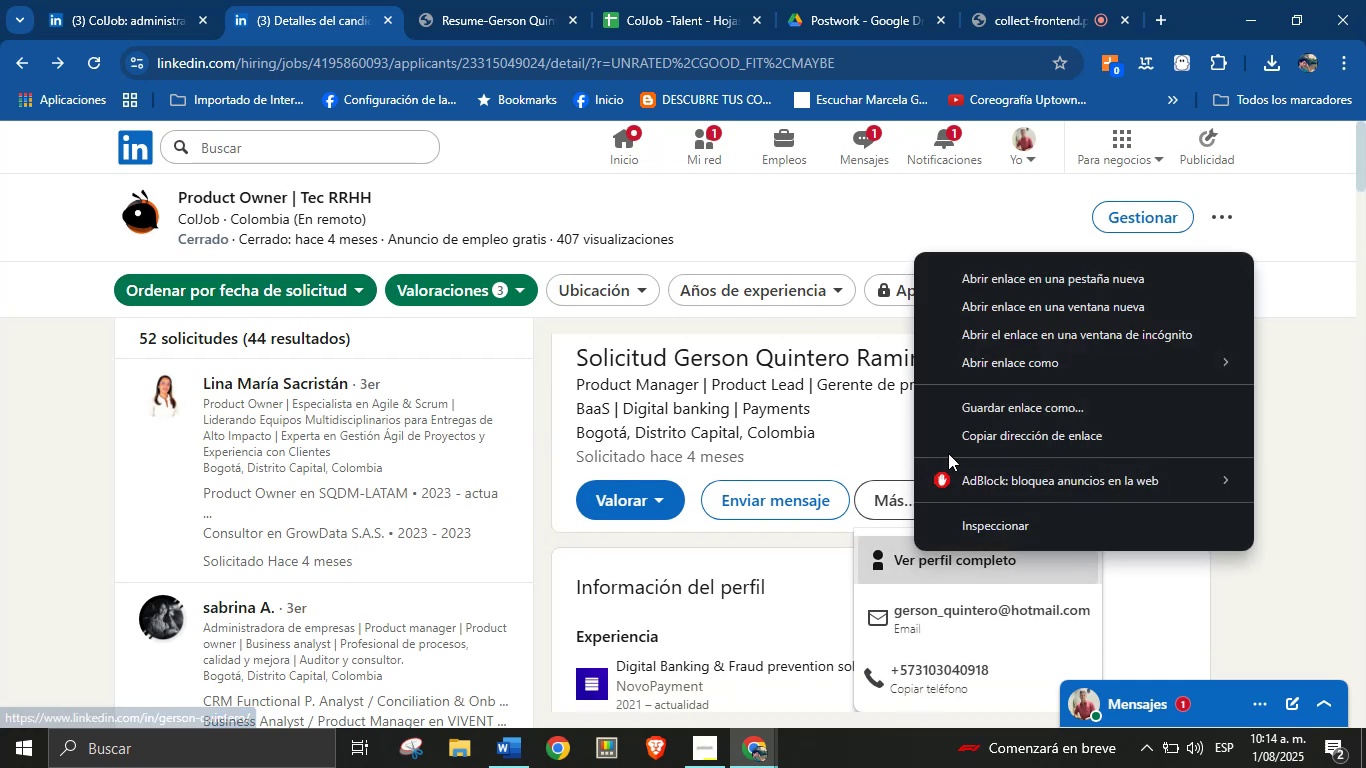 
left_click([965, 433])
 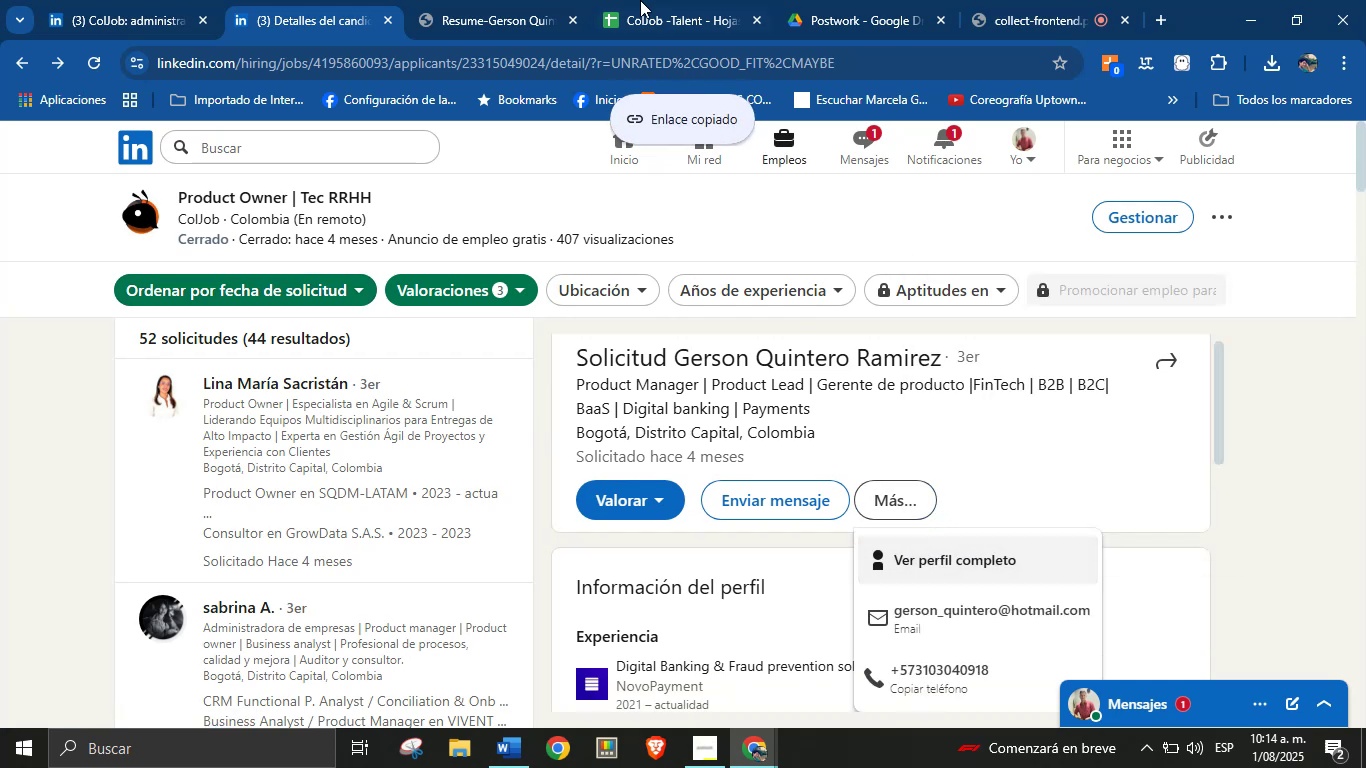 
left_click([626, 0])
 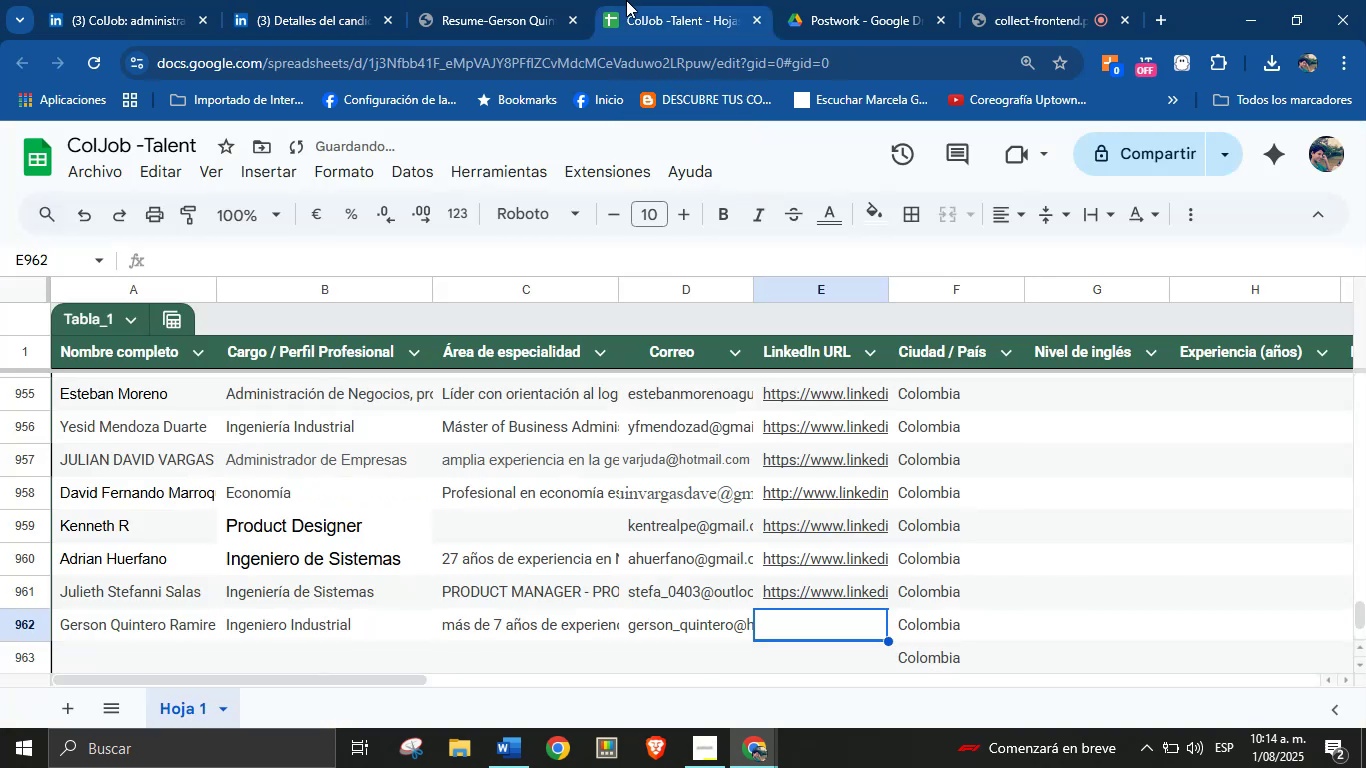 
key(Control+V)
 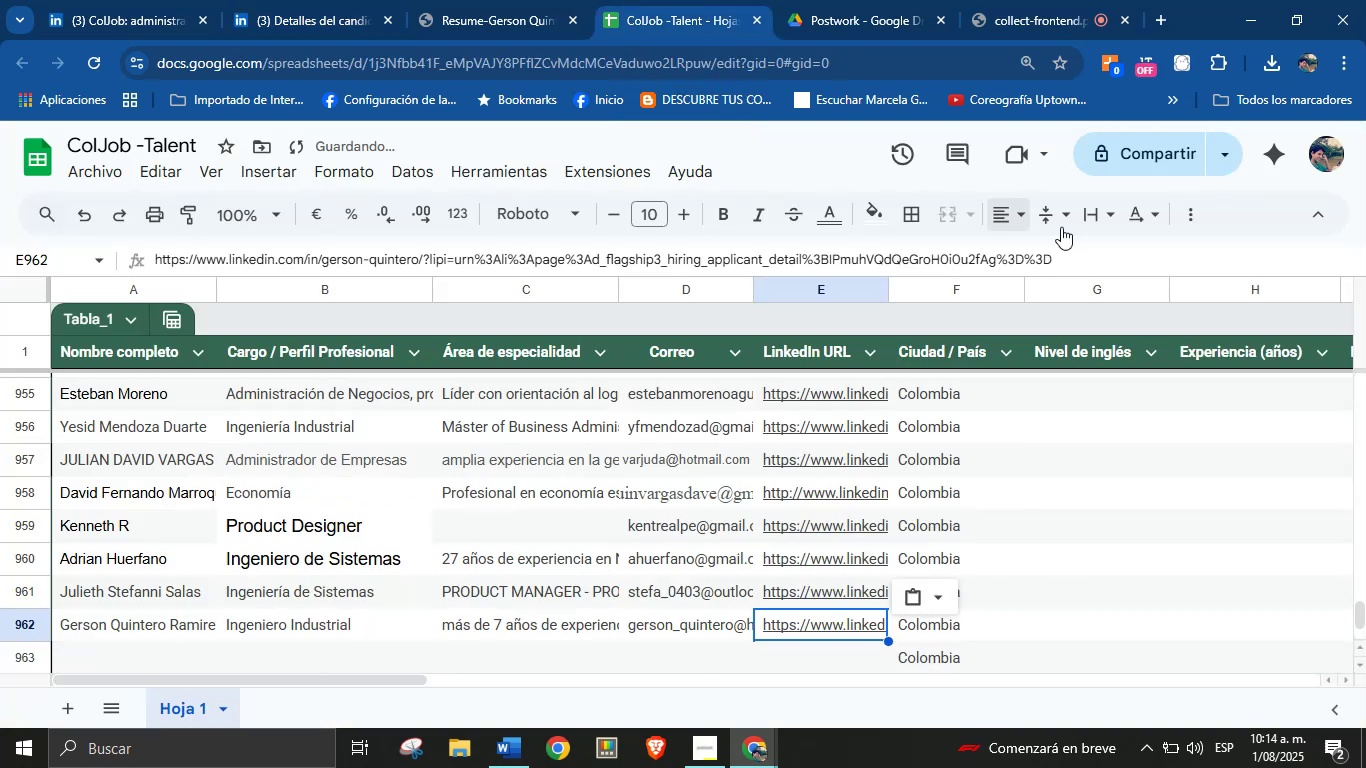 
left_click_drag(start_coordinate=[1103, 258], to_coordinate=[431, 247])
 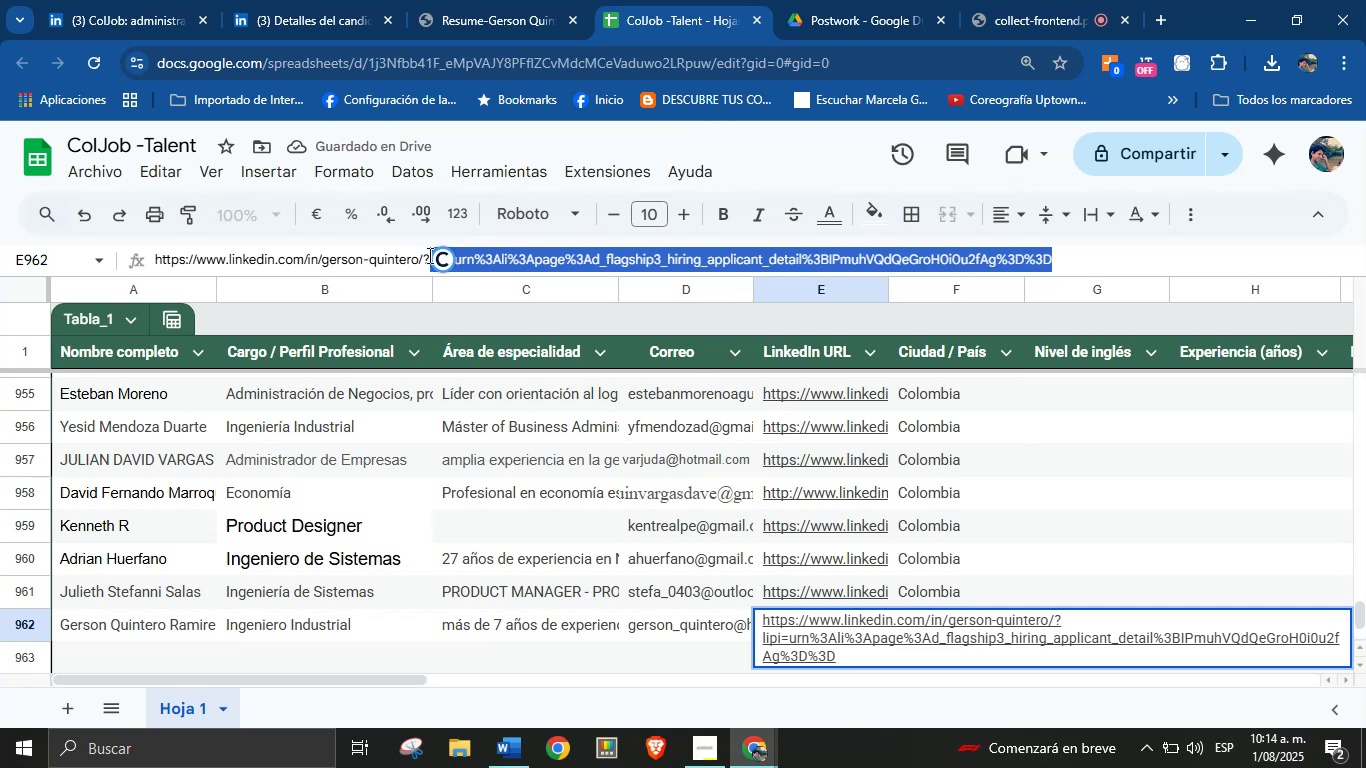 
key(Backspace)
 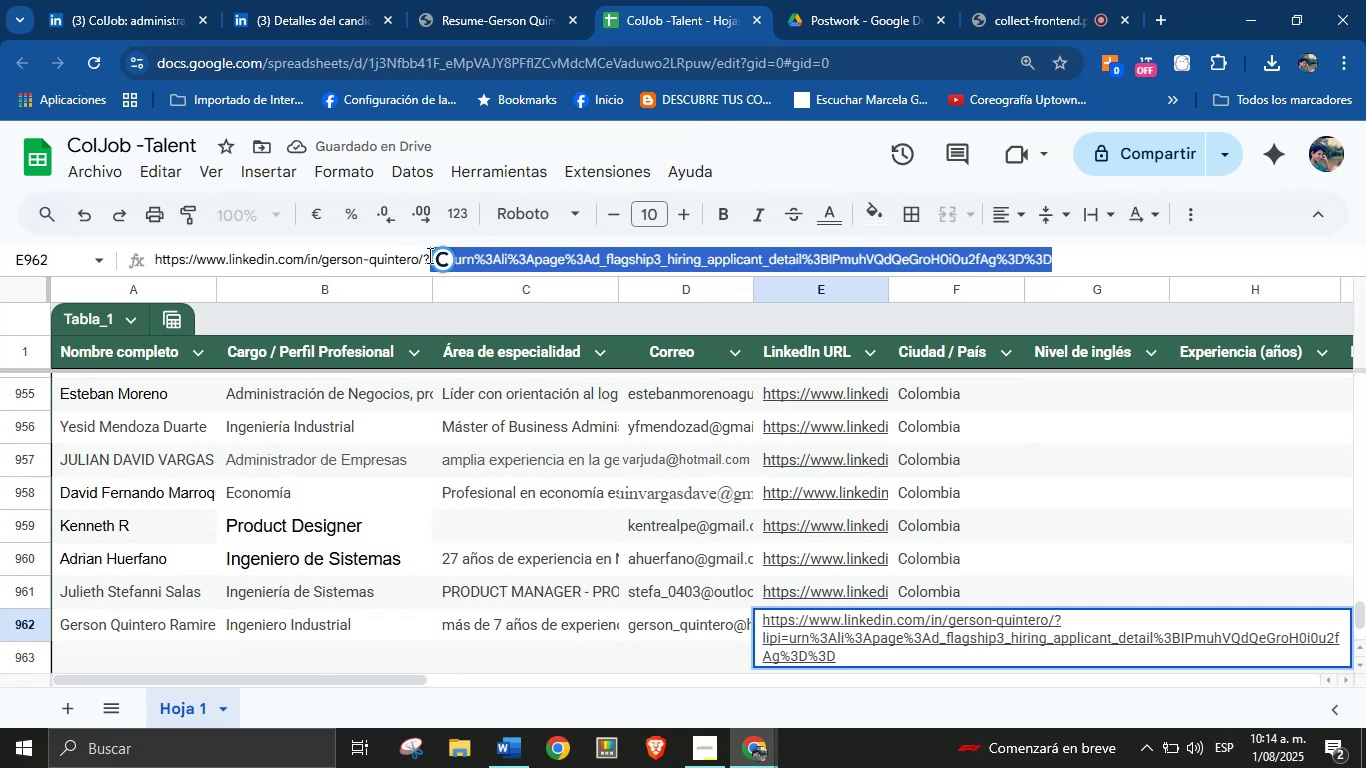 
key(Enter)
 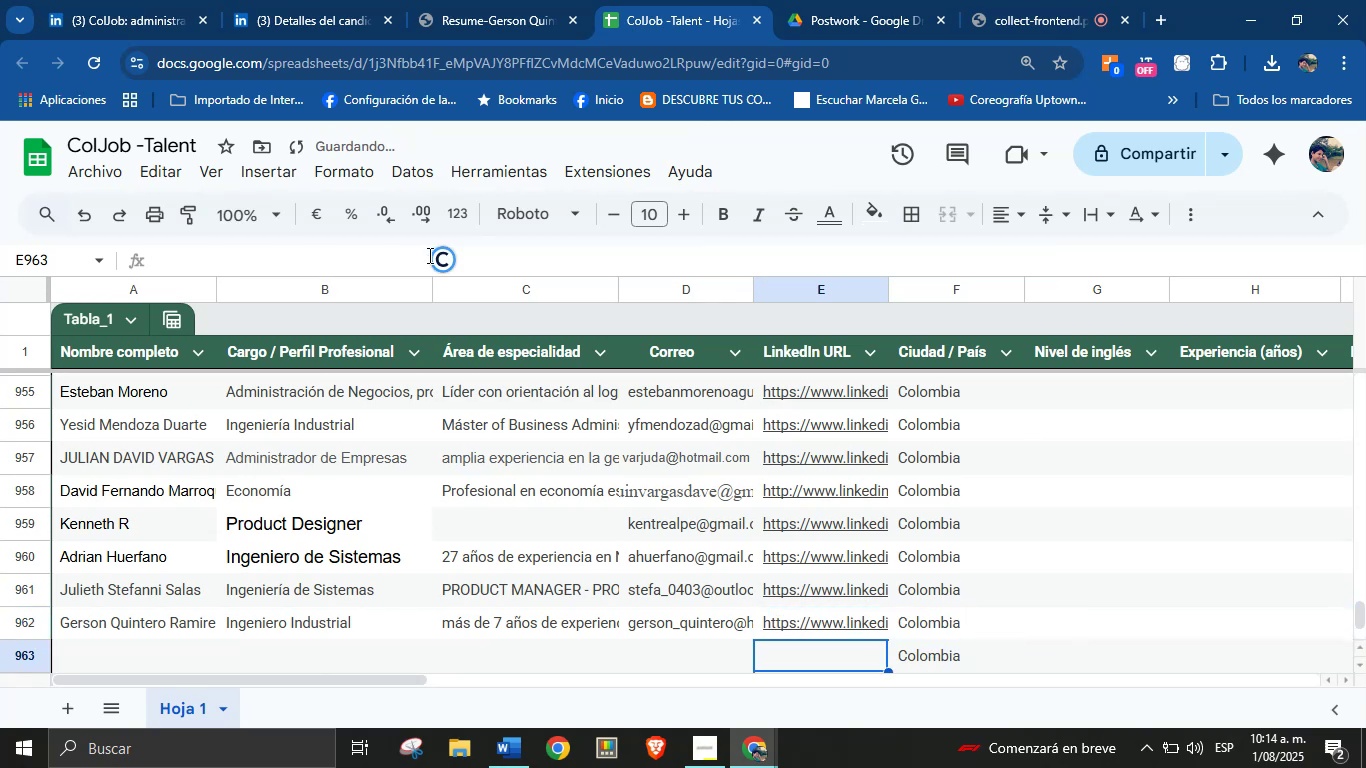 
scroll: coordinate [330, 447], scroll_direction: down, amount: 2.0
 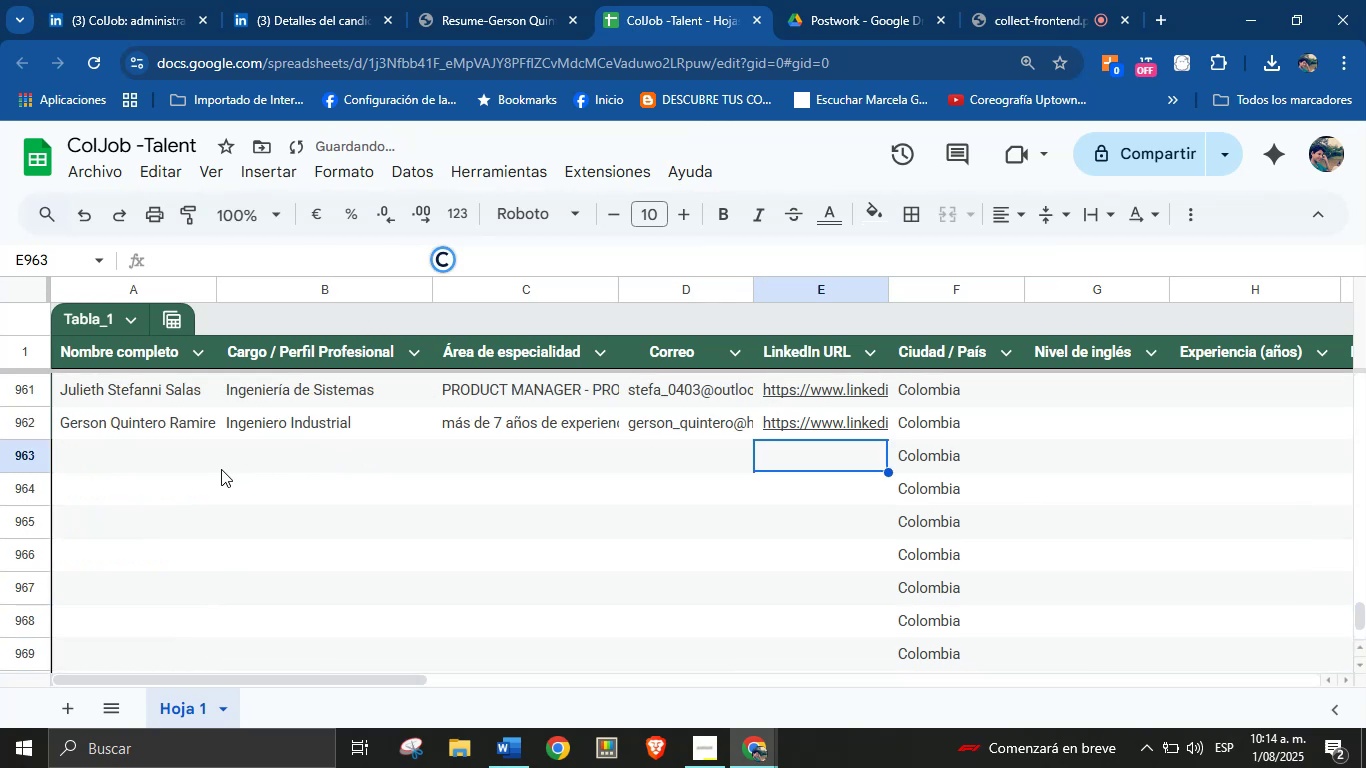 
left_click([199, 465])
 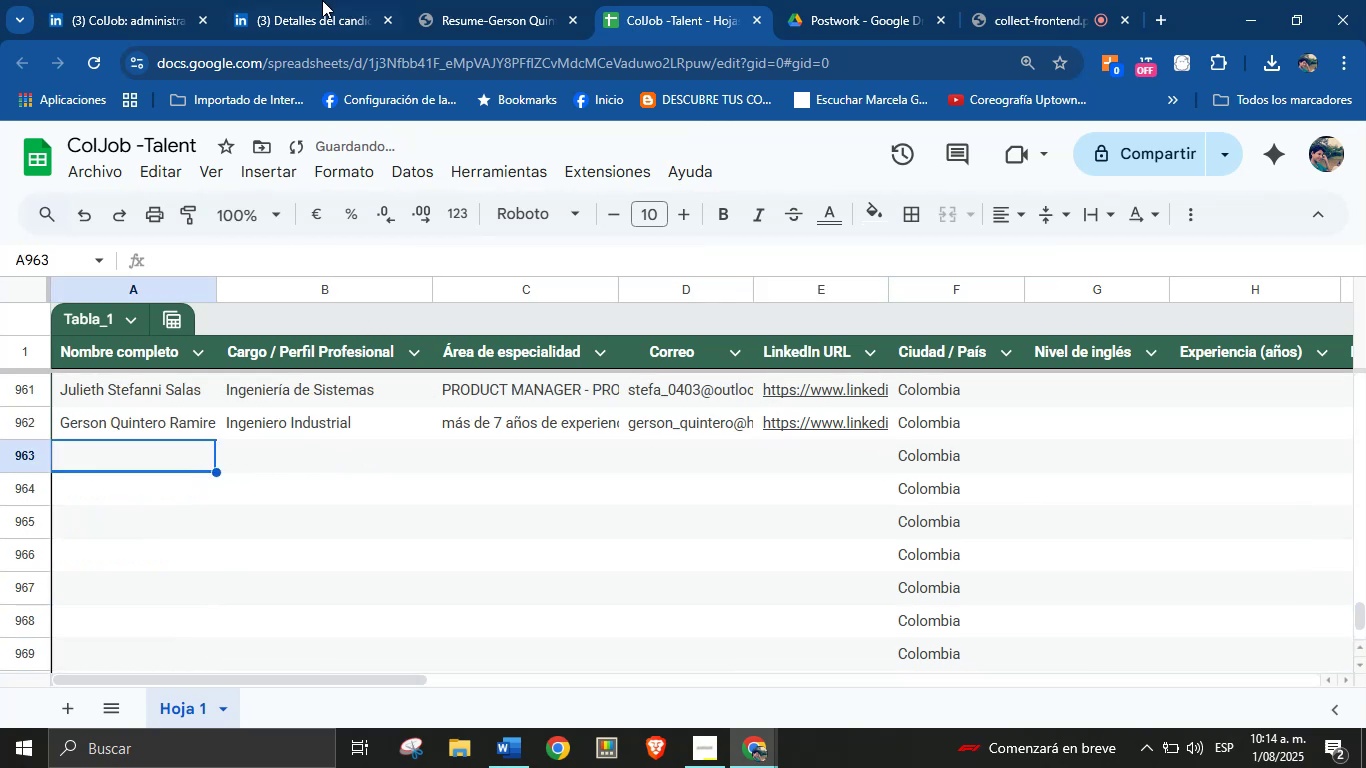 
left_click([340, 0])
 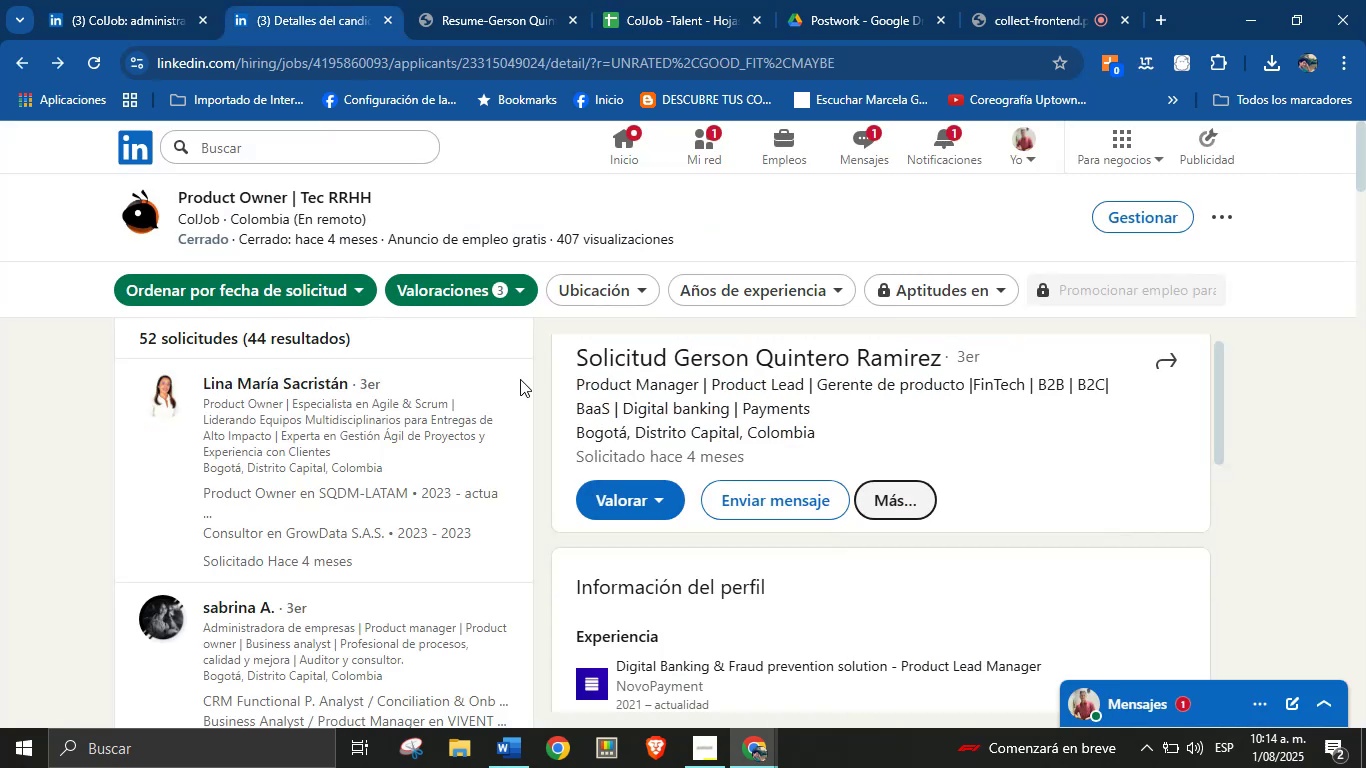 
scroll: coordinate [389, 432], scroll_direction: down, amount: 36.0
 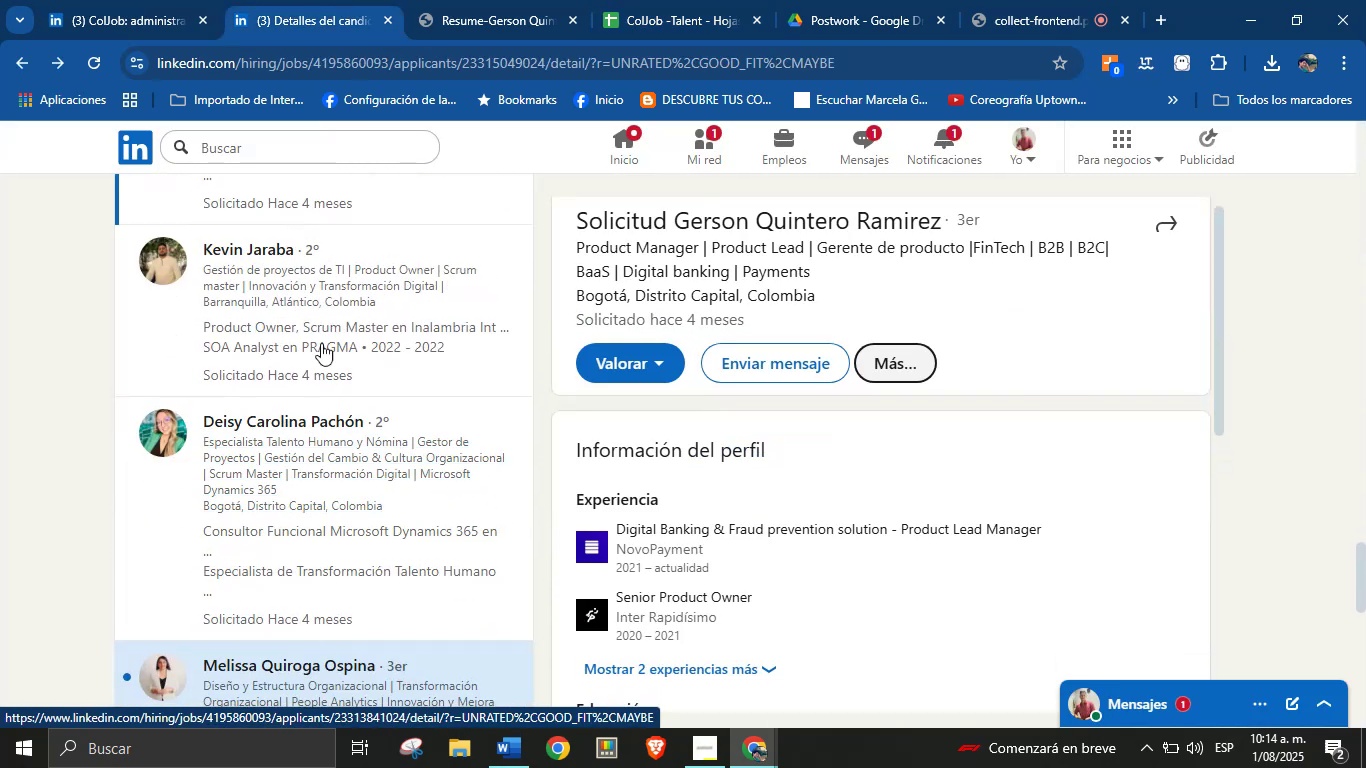 
left_click([320, 328])
 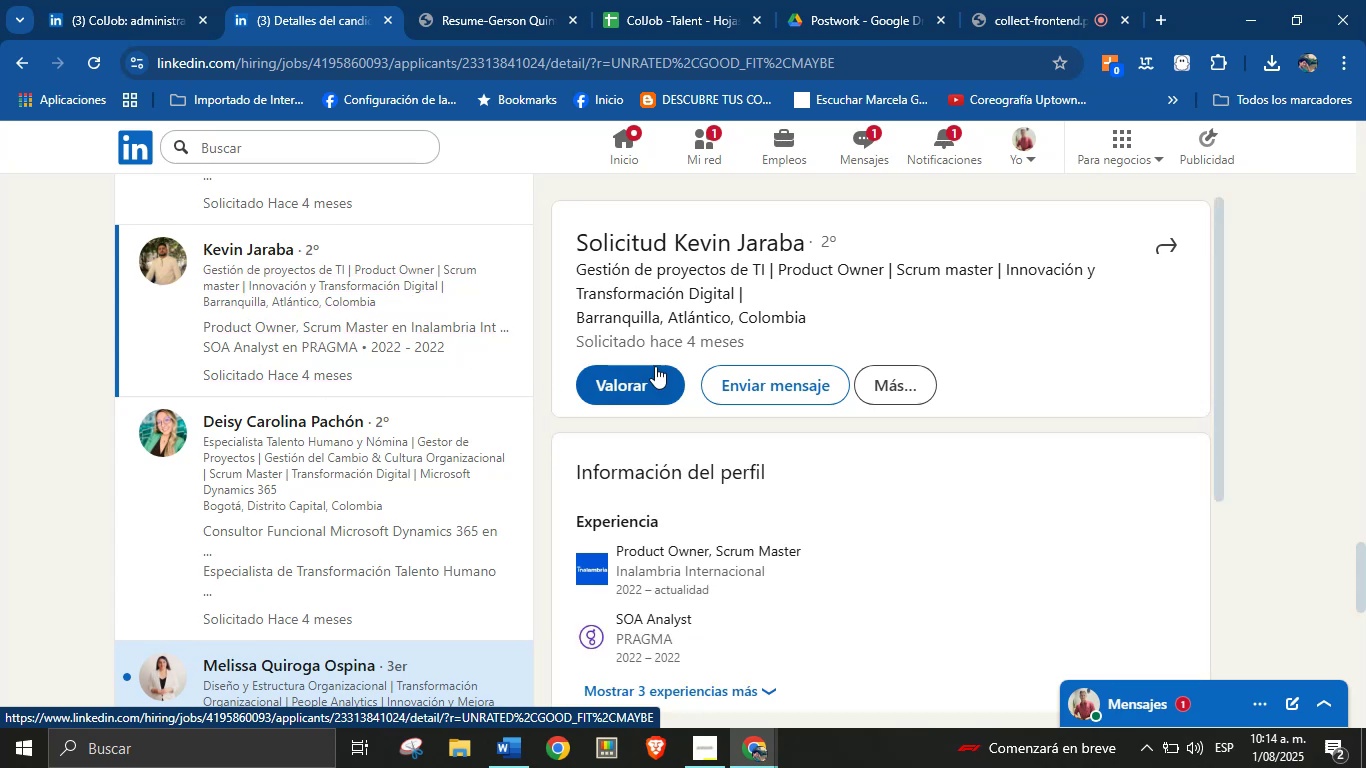 
scroll: coordinate [898, 390], scroll_direction: down, amount: 4.0
 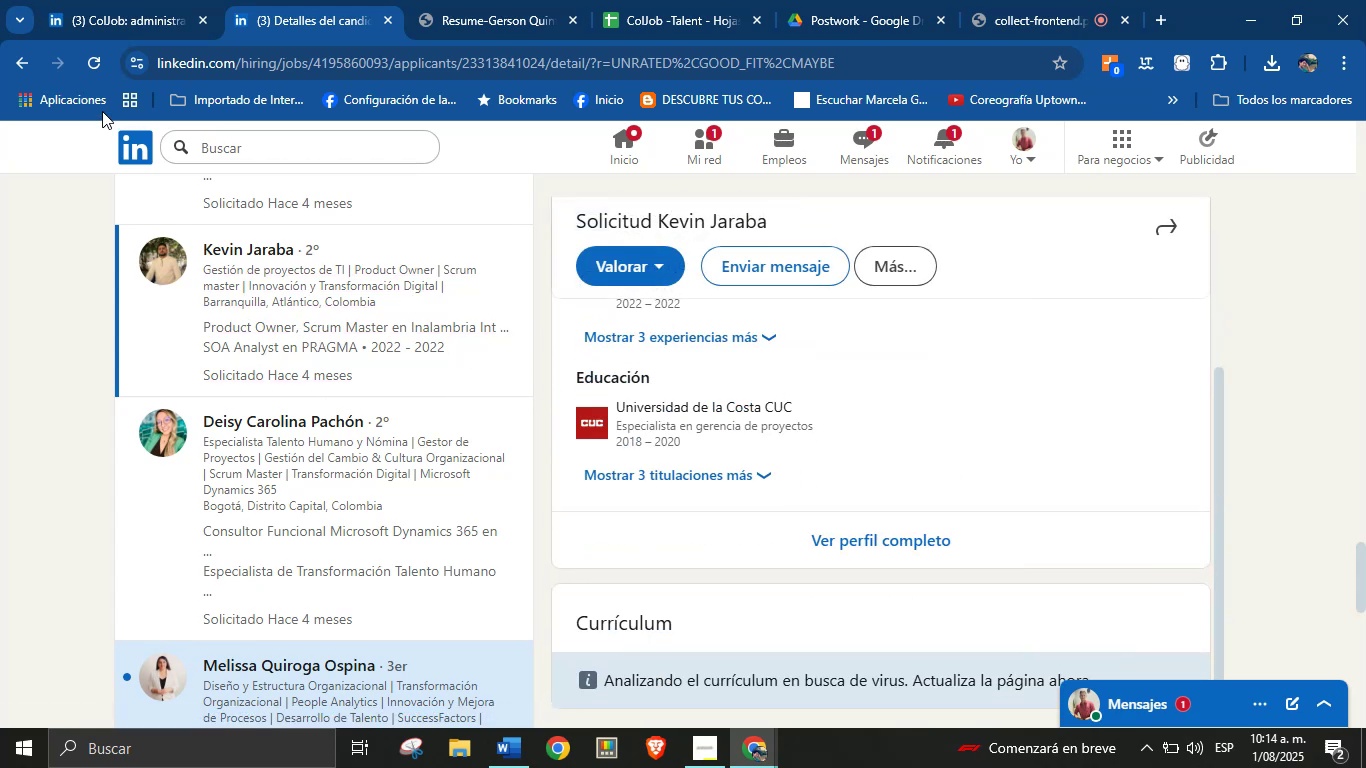 
left_click([96, 70])
 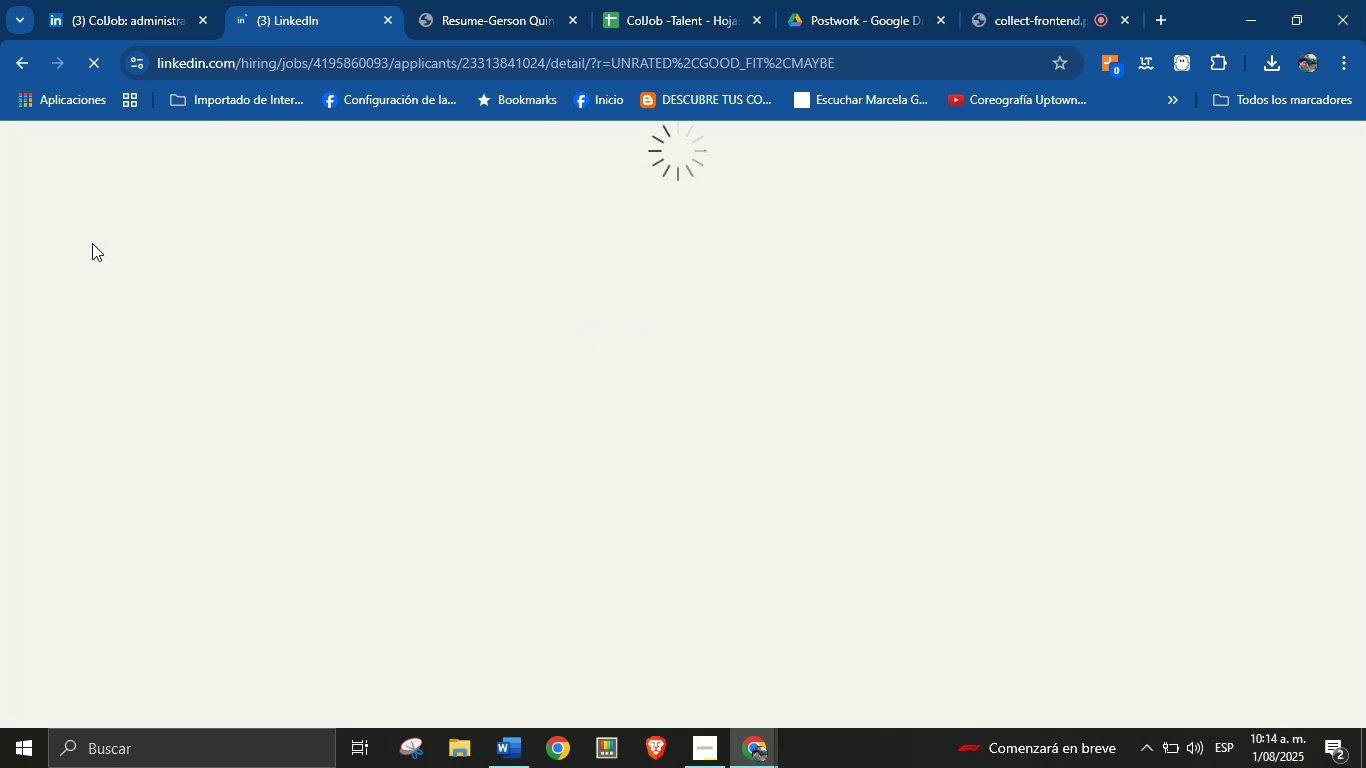 
wait(14.5)
 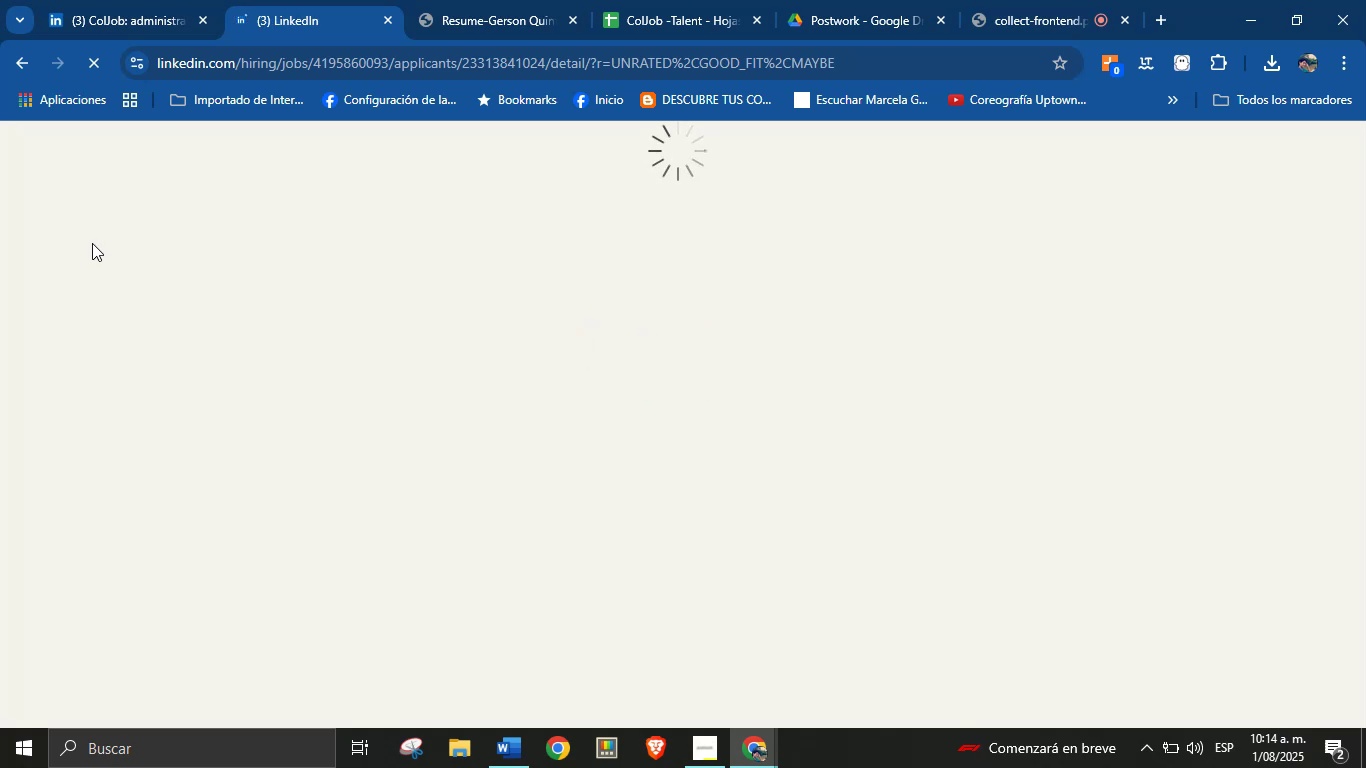 
scroll: coordinate [823, 429], scroll_direction: down, amount: 7.0
 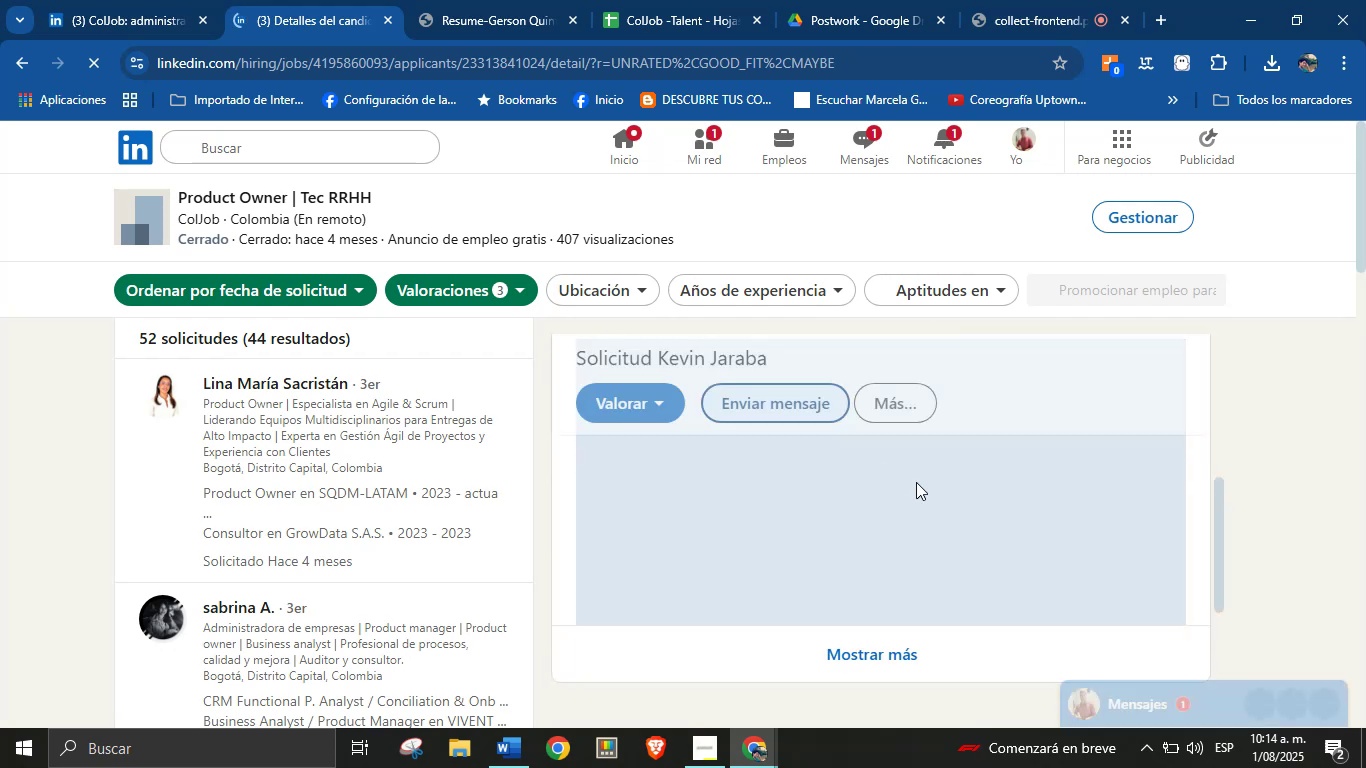 
scroll: coordinate [926, 478], scroll_direction: up, amount: 2.0
 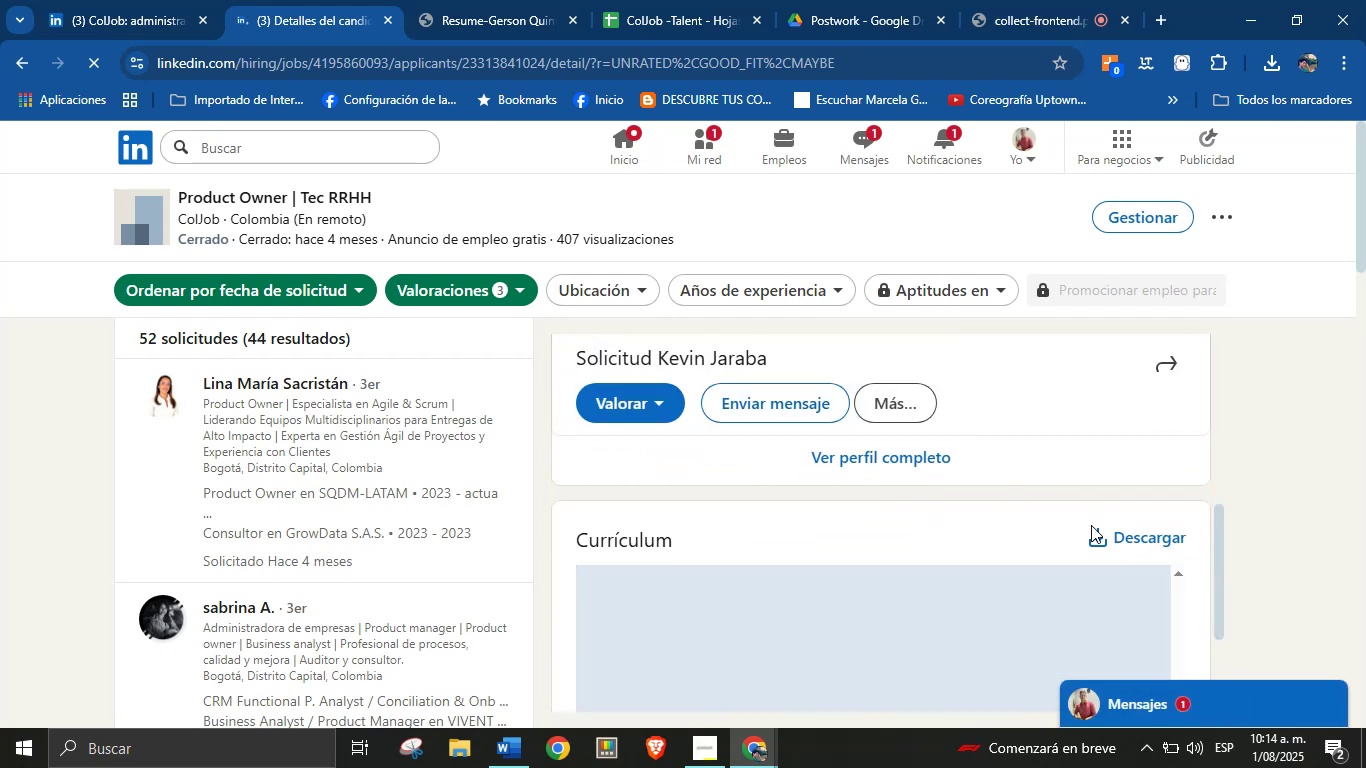 
left_click([1151, 537])
 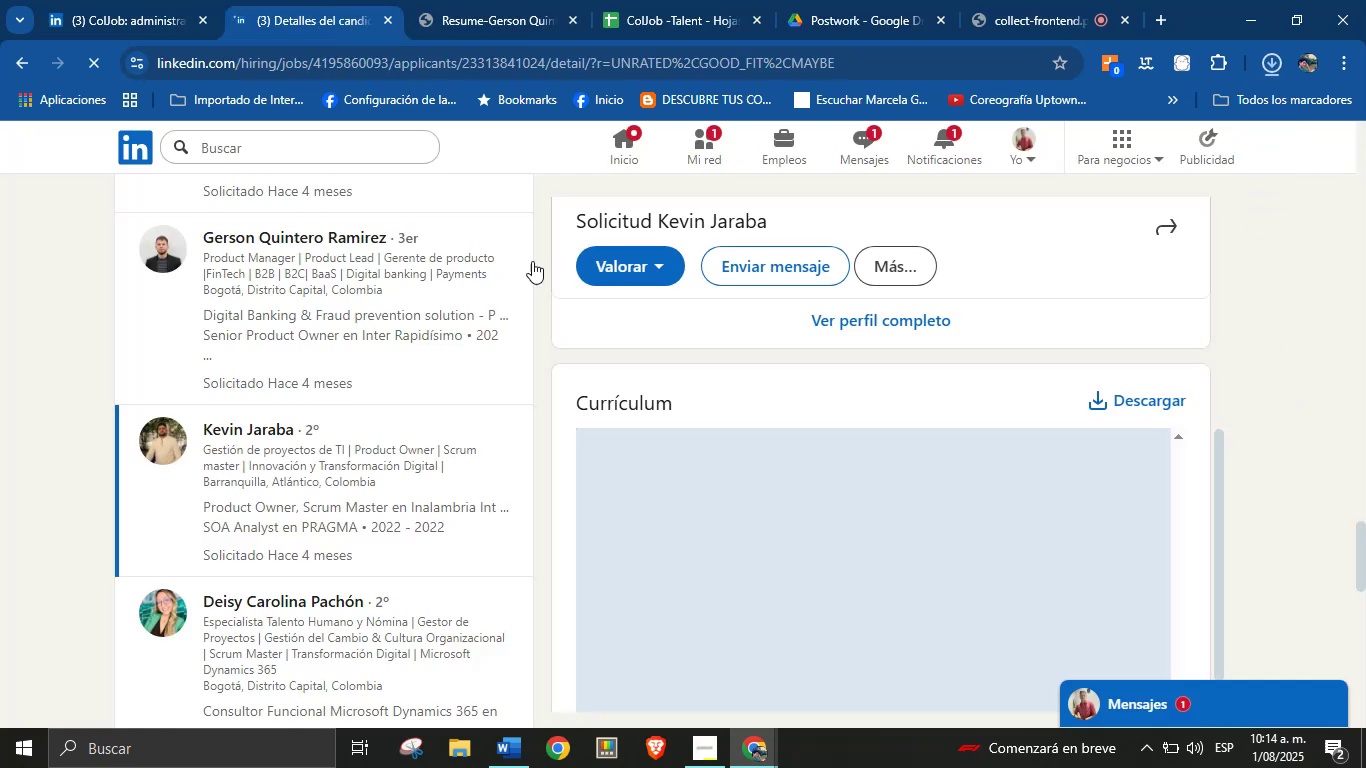 
wait(6.5)
 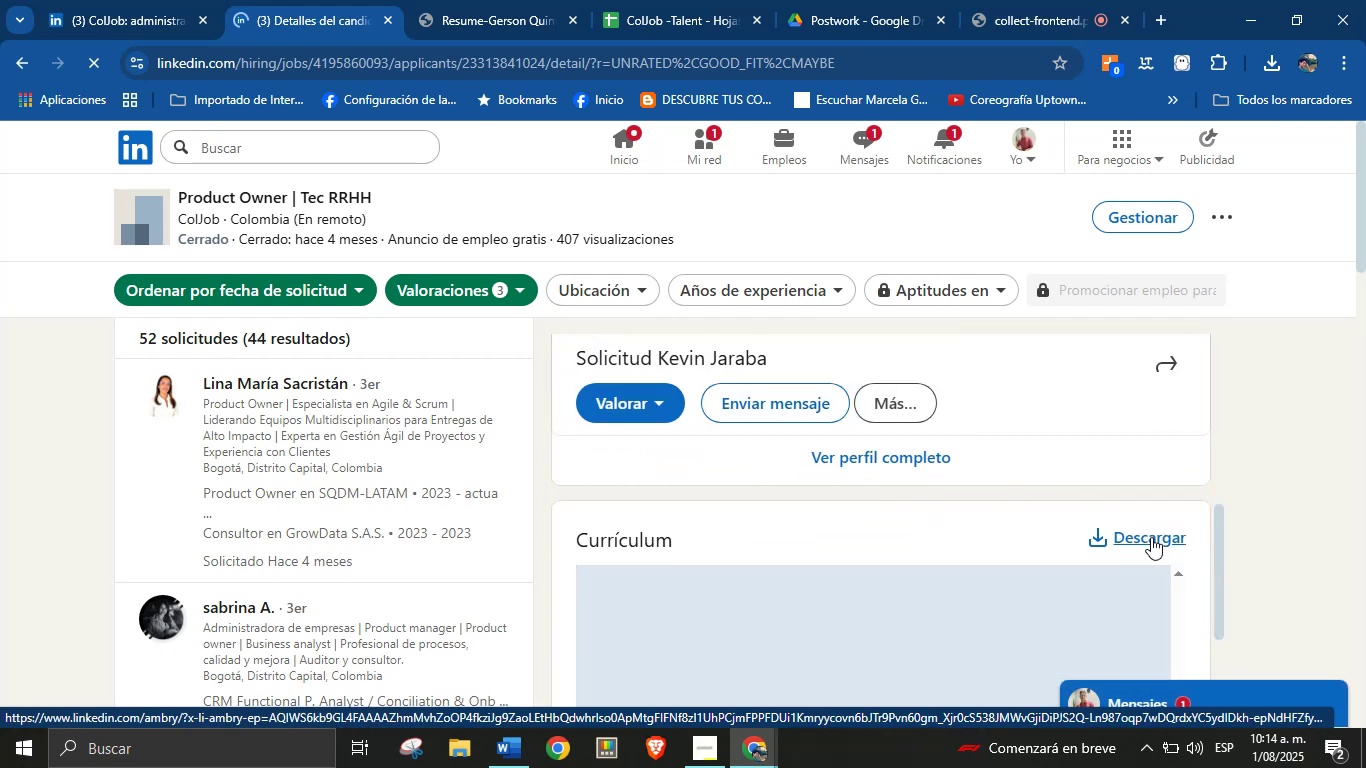 
left_click([1094, 102])
 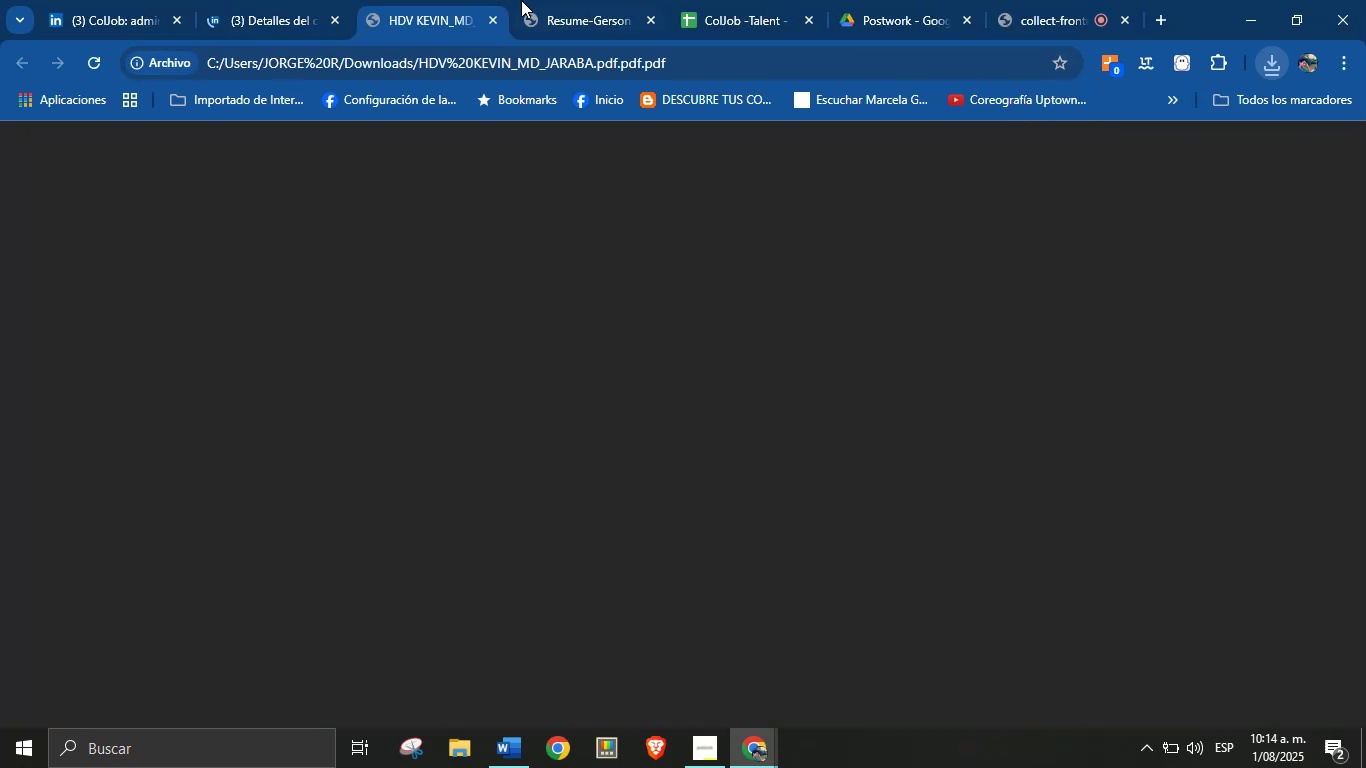 
left_click([603, 0])
 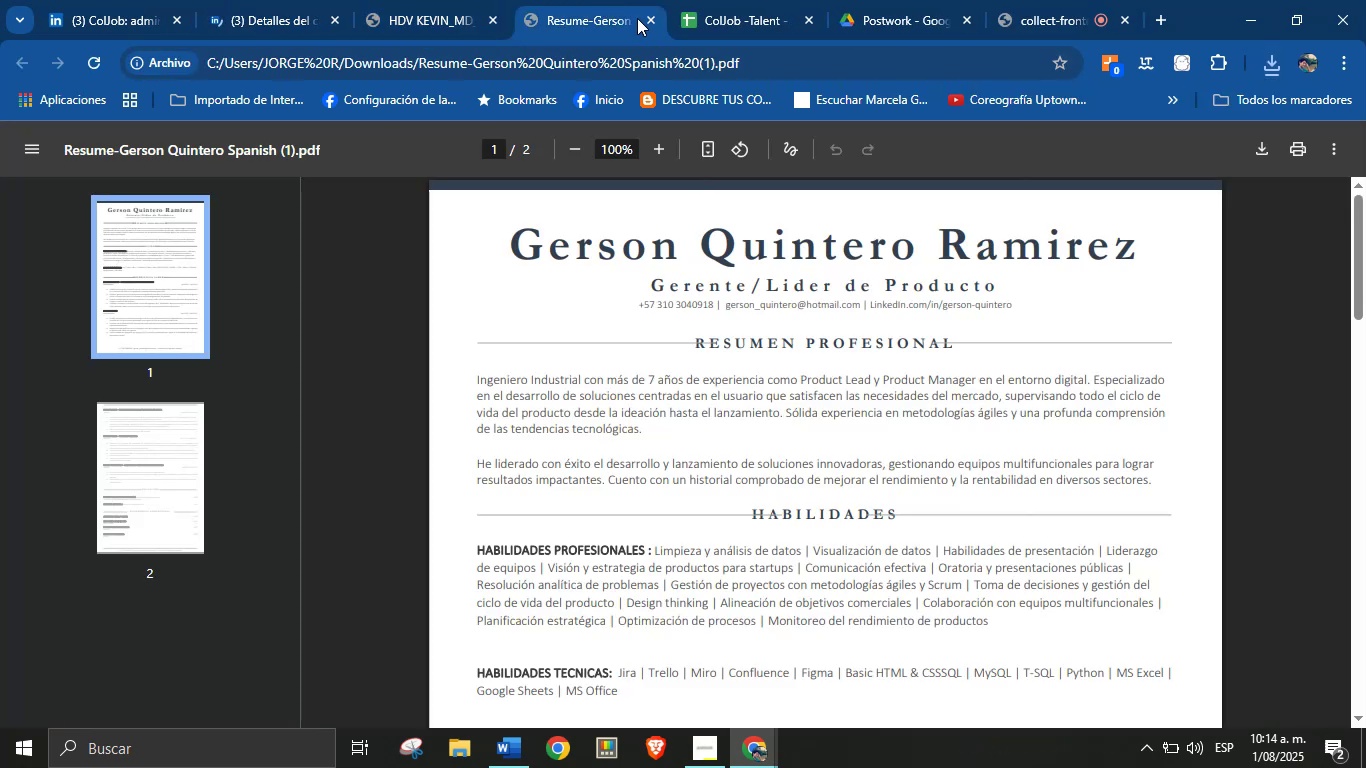 
left_click([649, 16])
 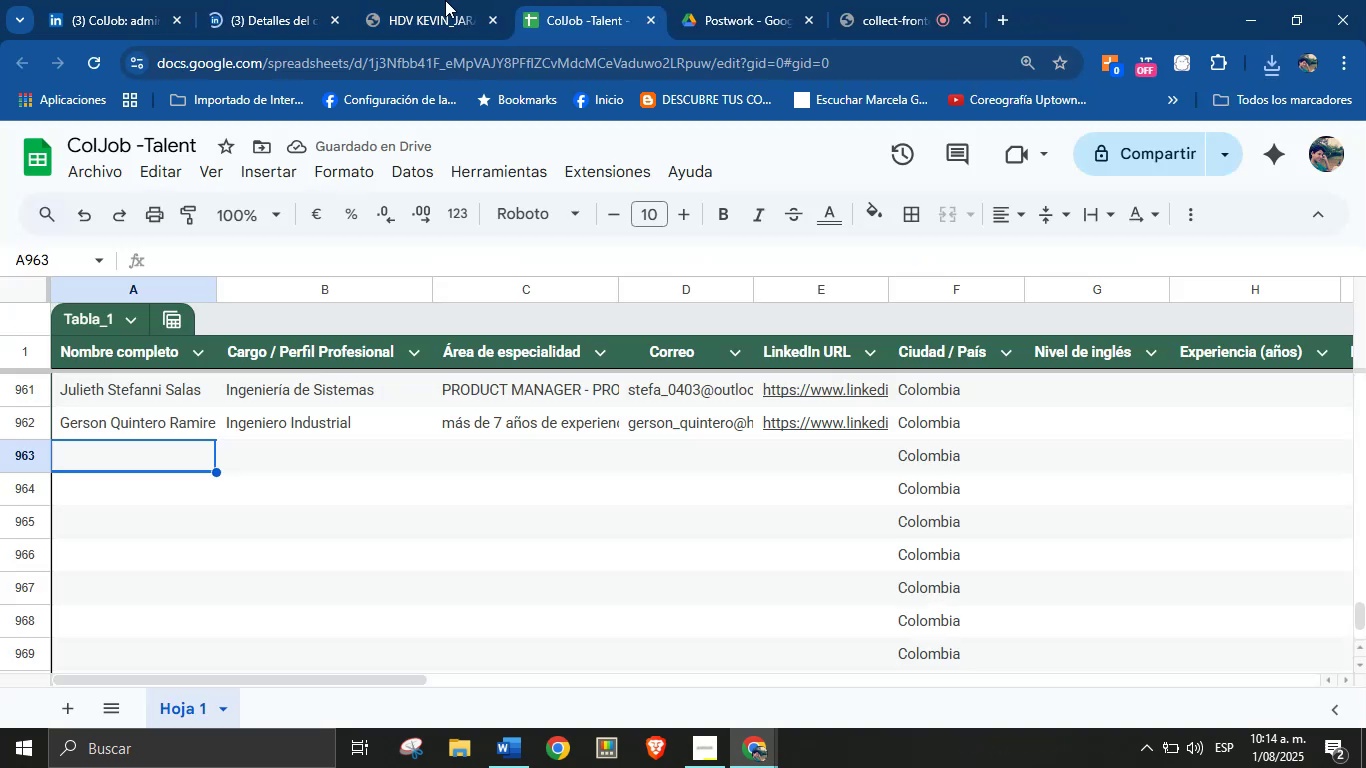 
left_click([444, 0])
 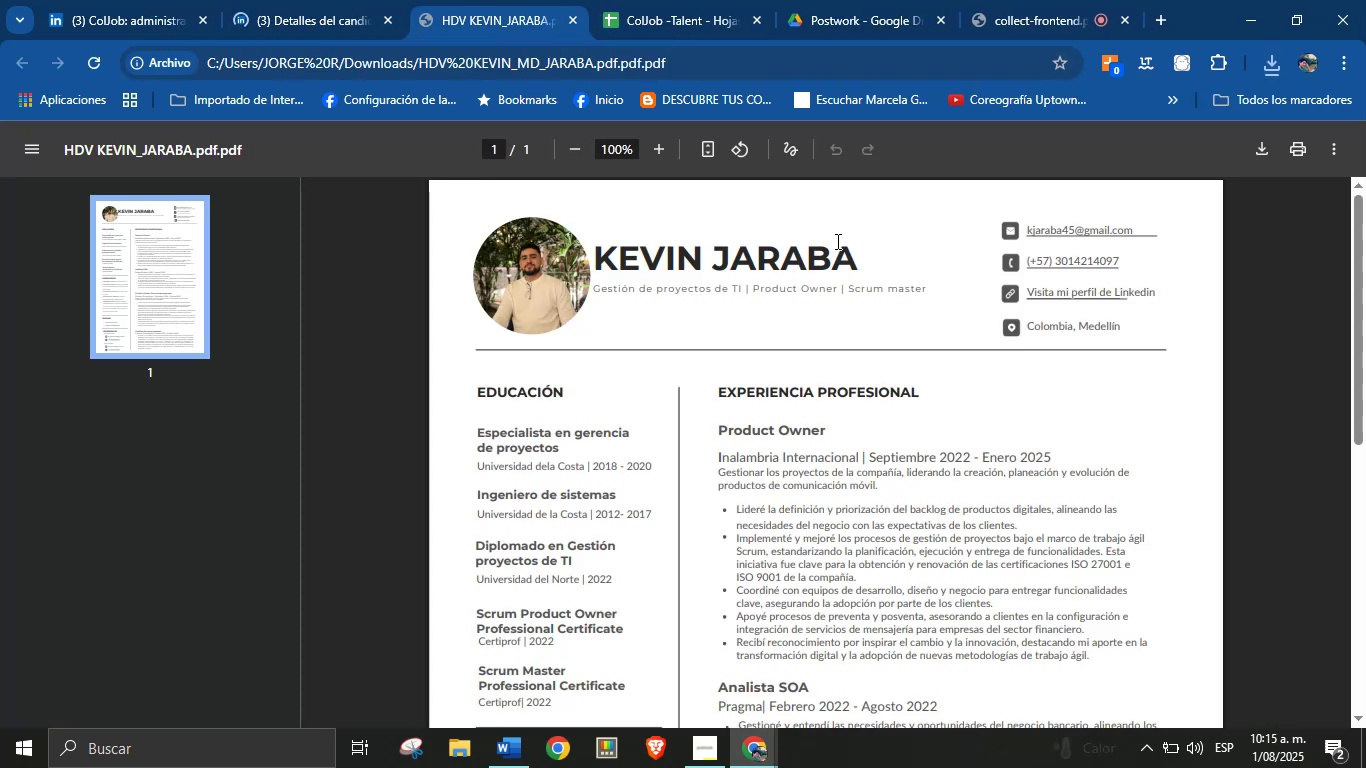 
left_click_drag(start_coordinate=[852, 248], to_coordinate=[597, 254])
 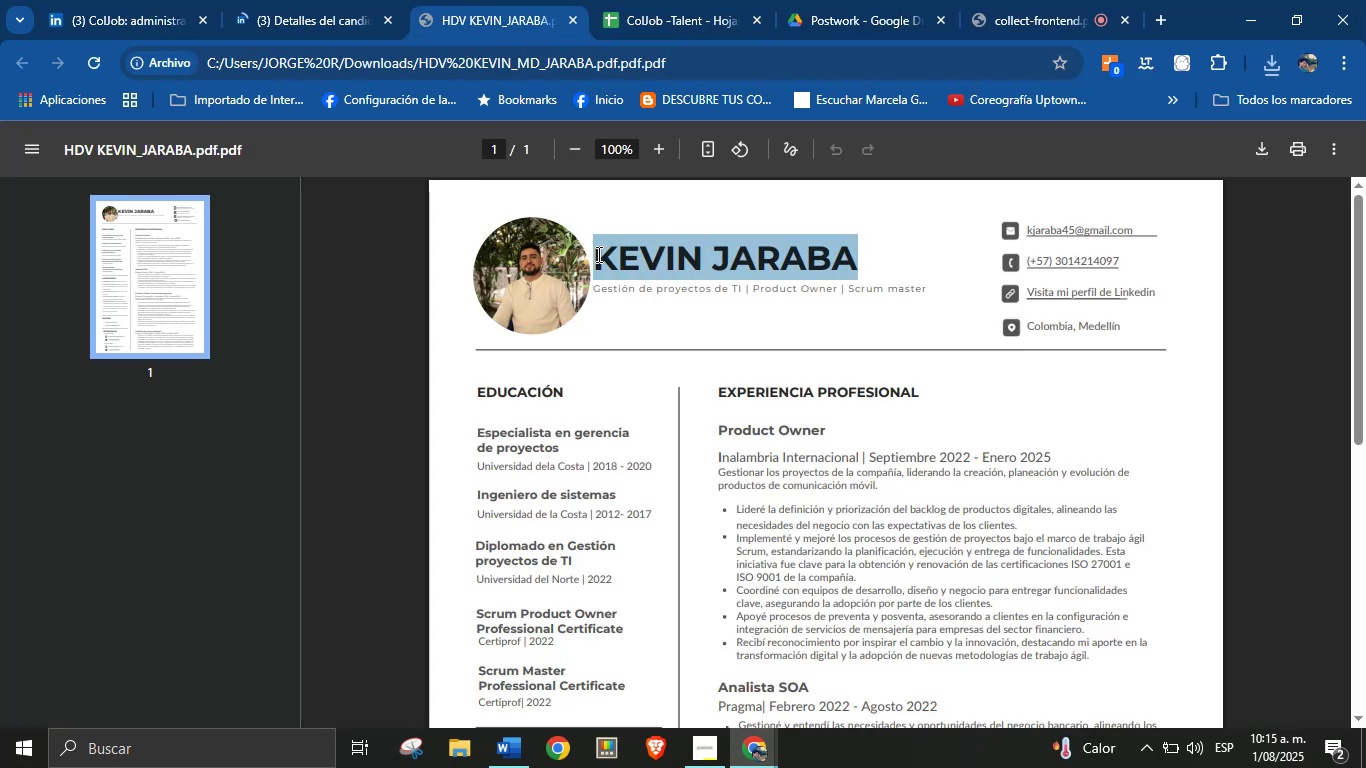 
hold_key(key=ControlLeft, duration=1.12)
 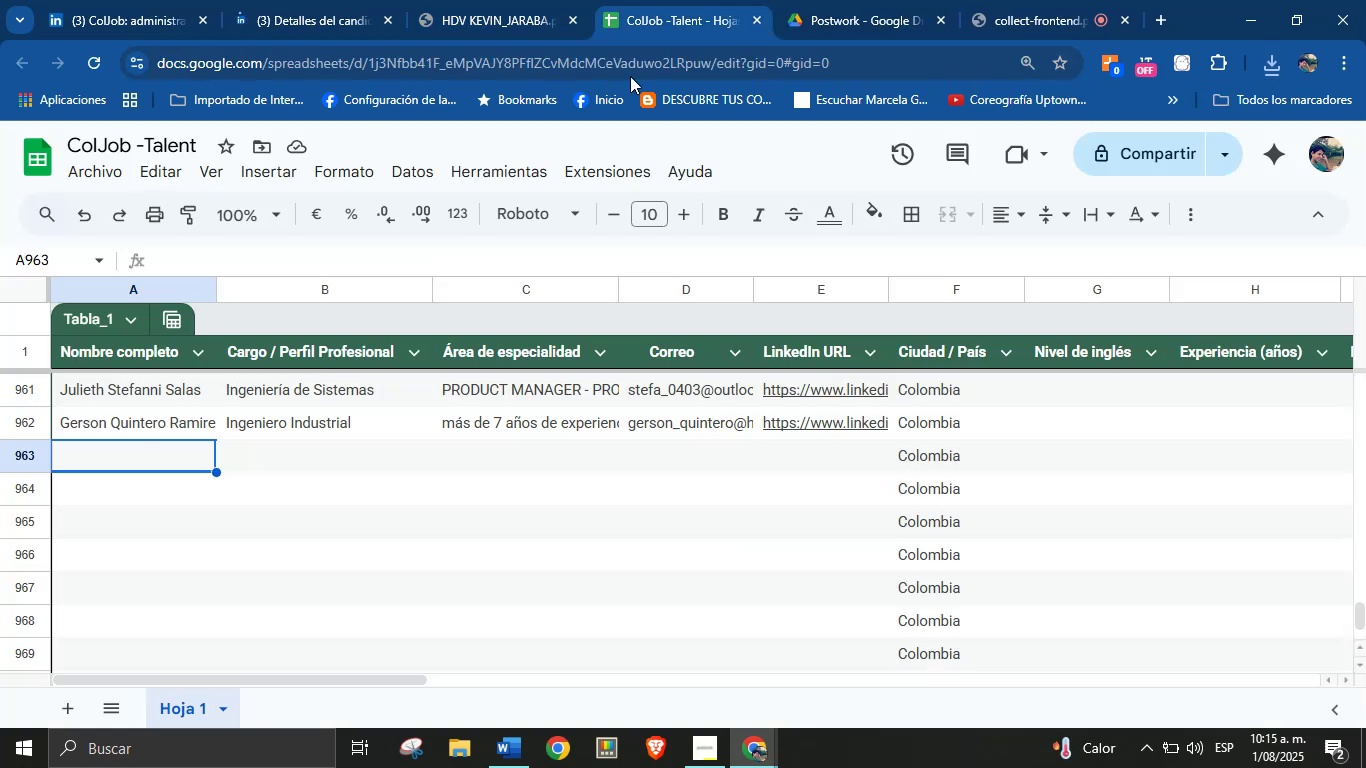 
hold_key(key=C, duration=0.38)
 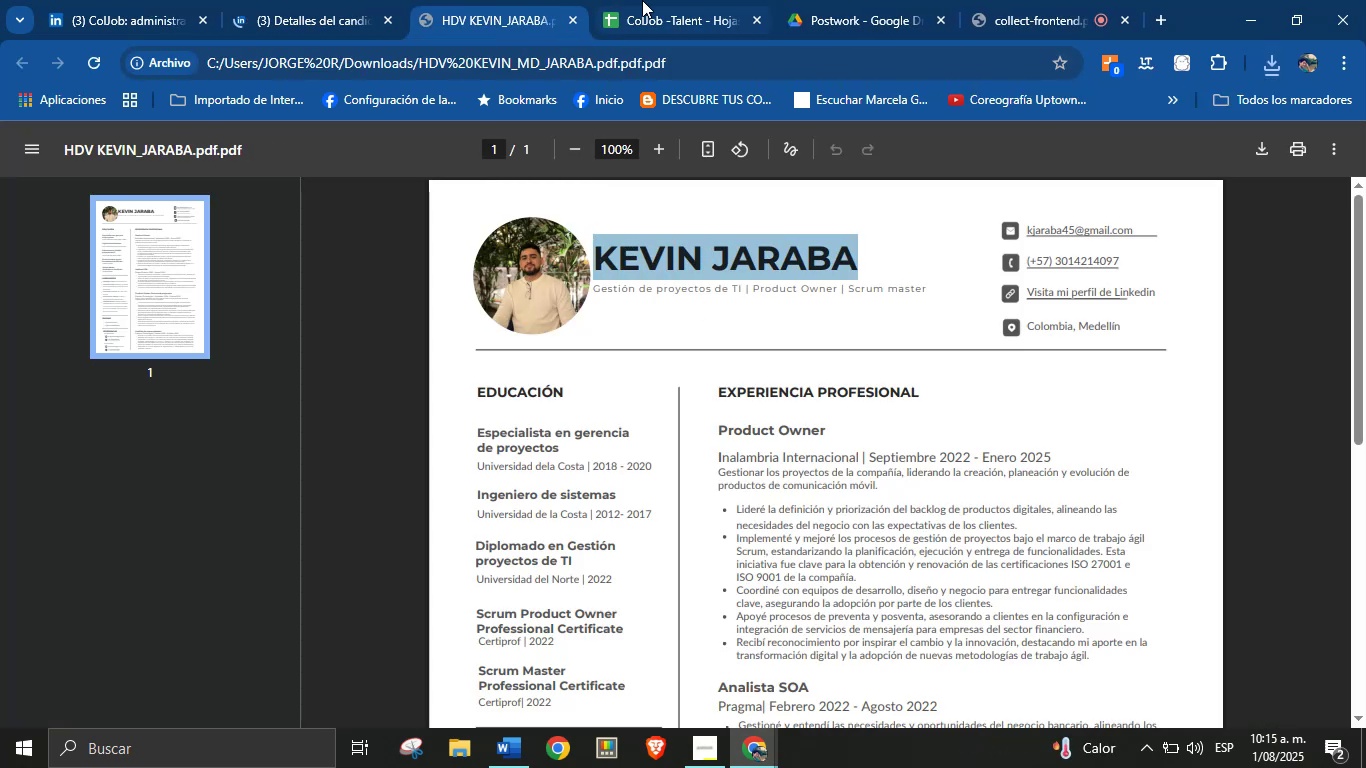 
left_click([642, 0])
 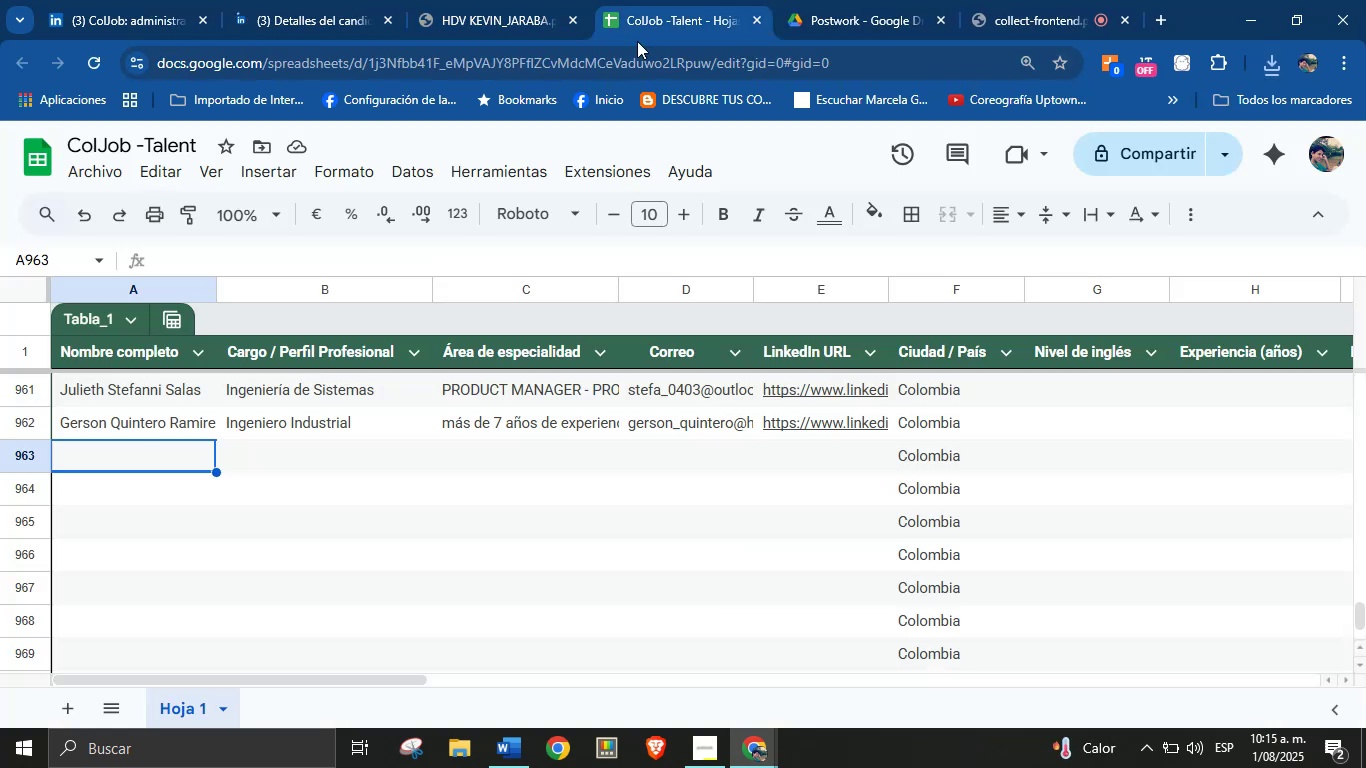 
key(Control+V)
 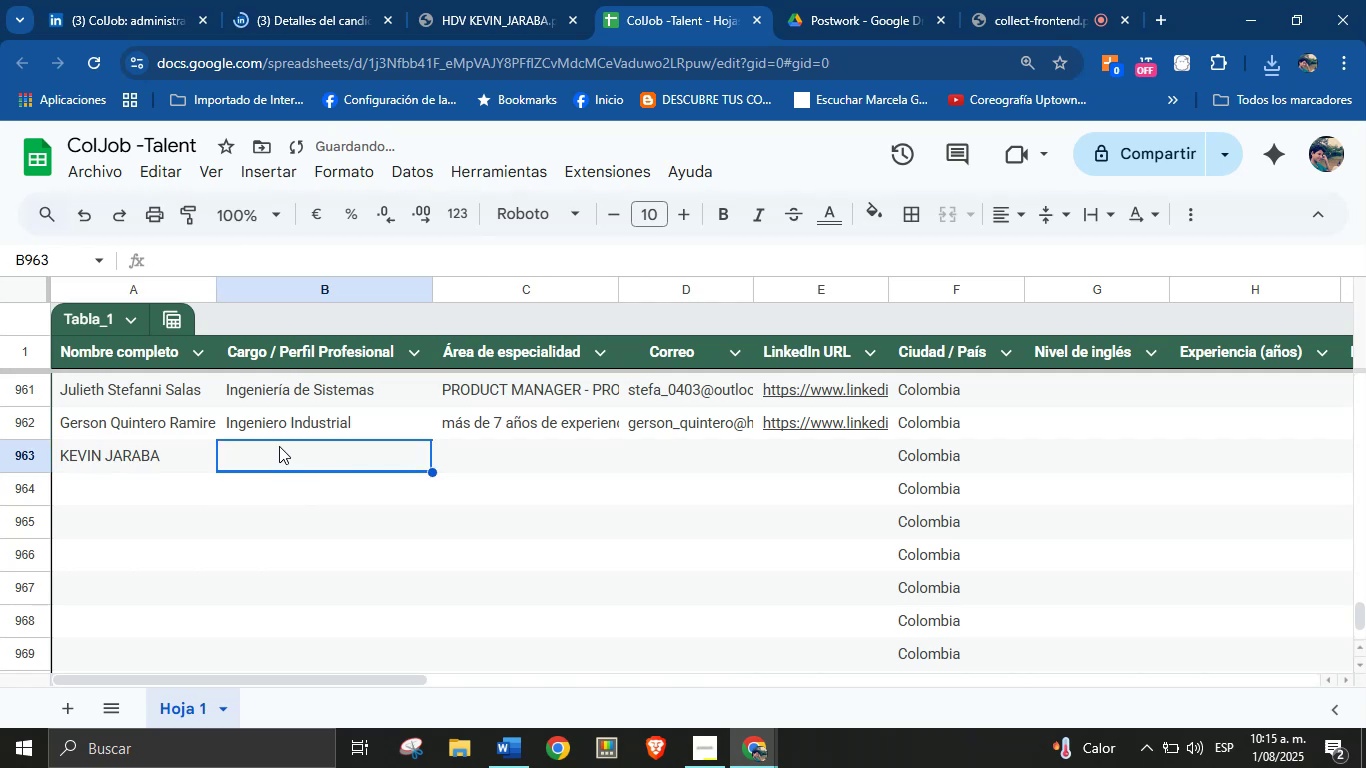 
left_click([522, 0])
 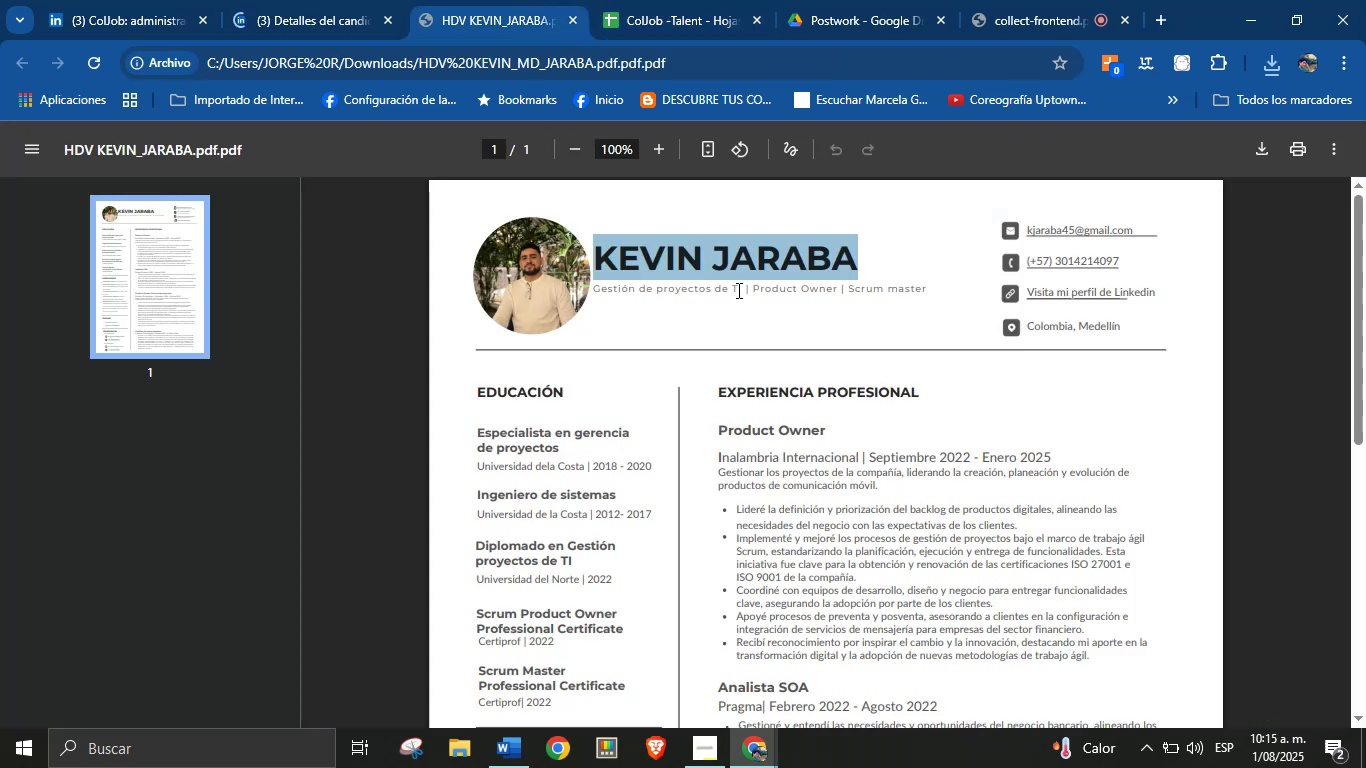 
left_click([738, 296])
 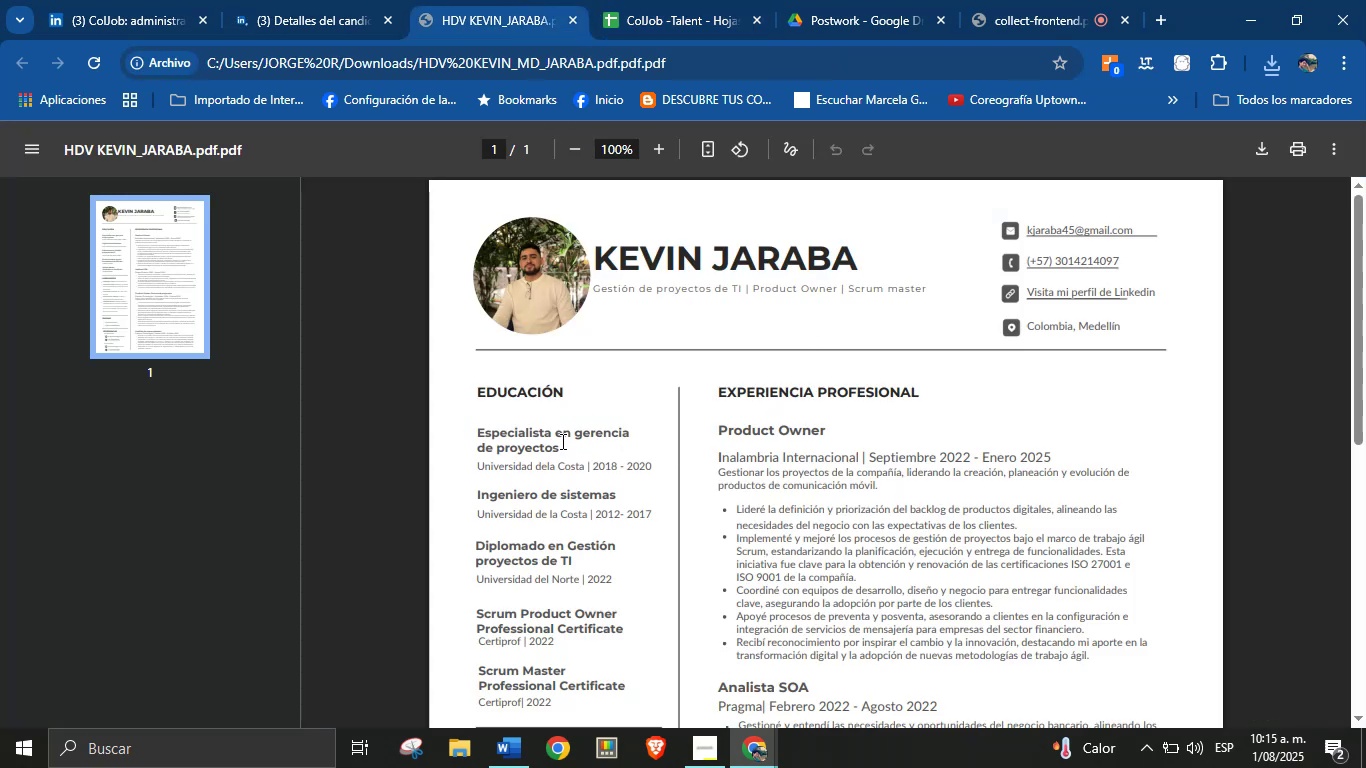 
scroll: coordinate [564, 463], scroll_direction: down, amount: 1.0
 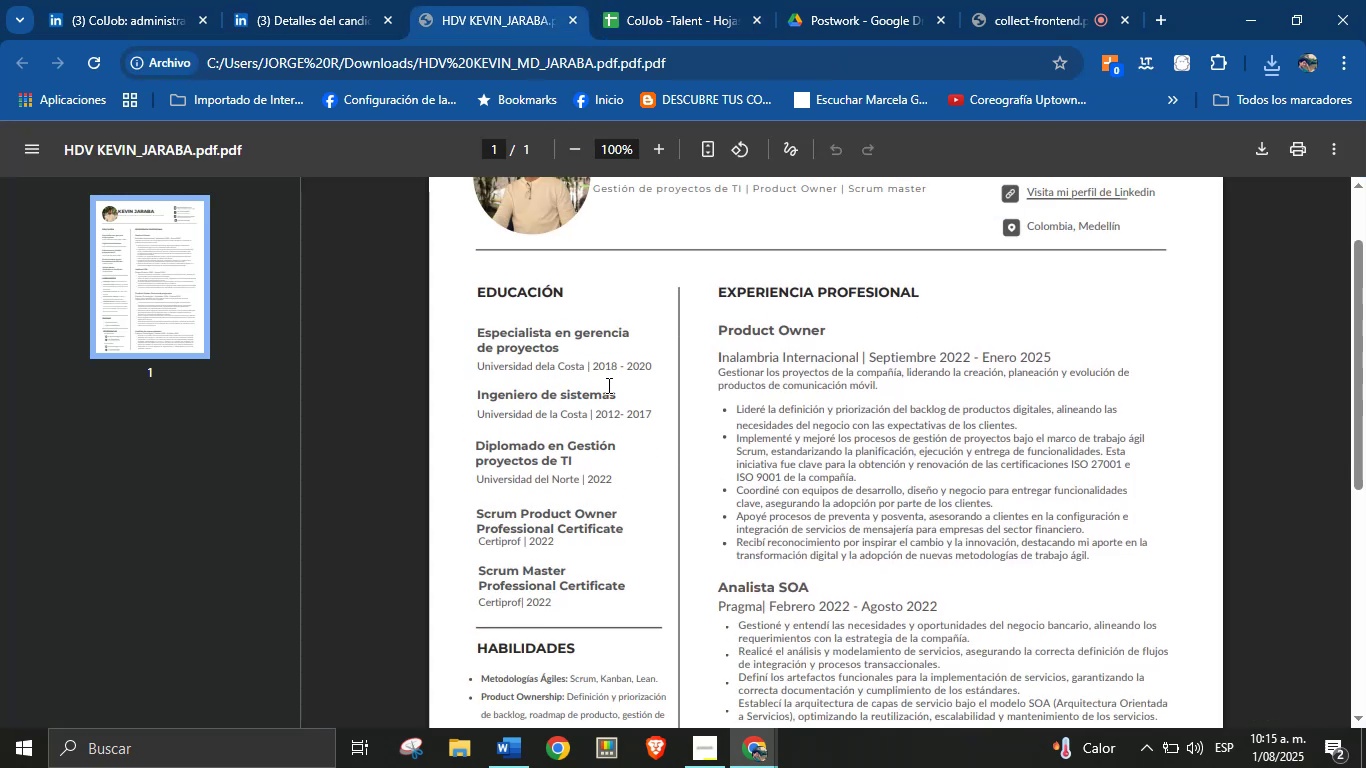 
left_click_drag(start_coordinate=[619, 395], to_coordinate=[478, 397])
 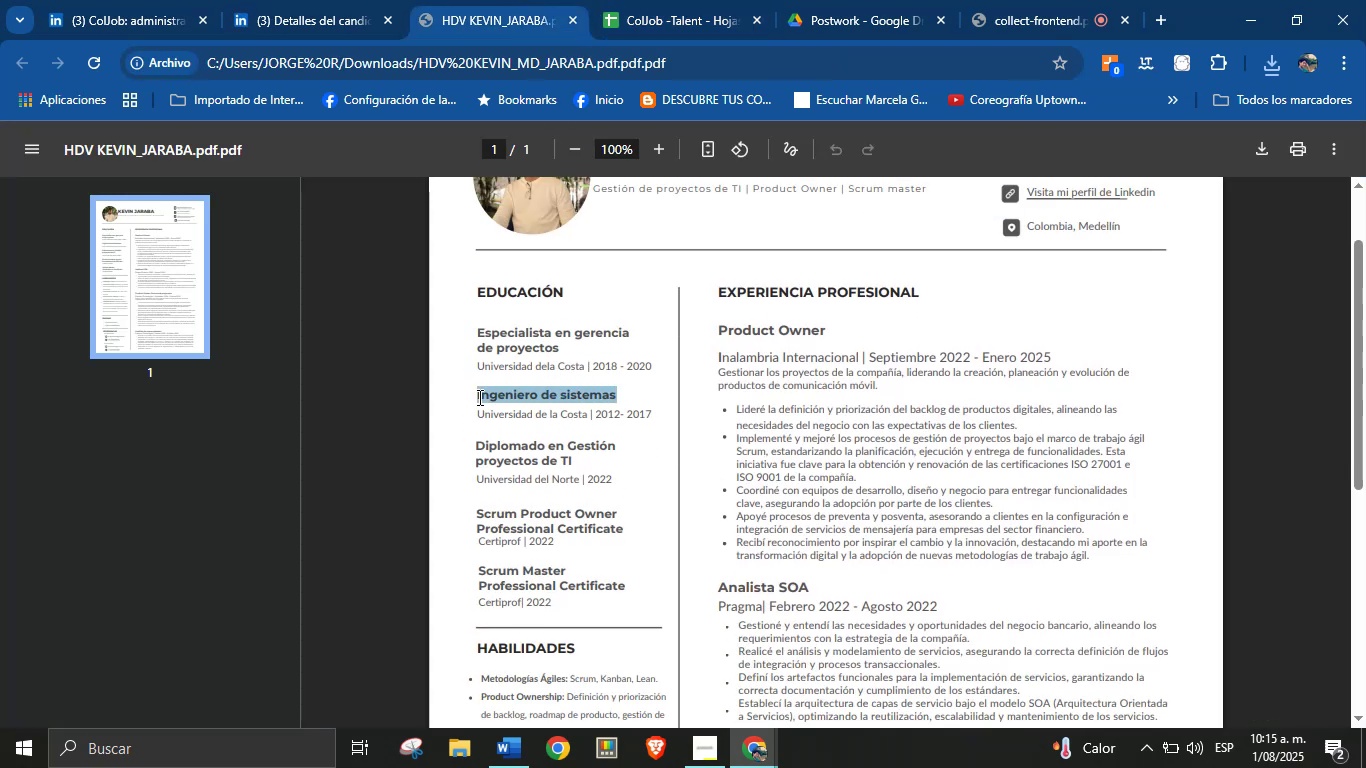 
key(Control+C)
 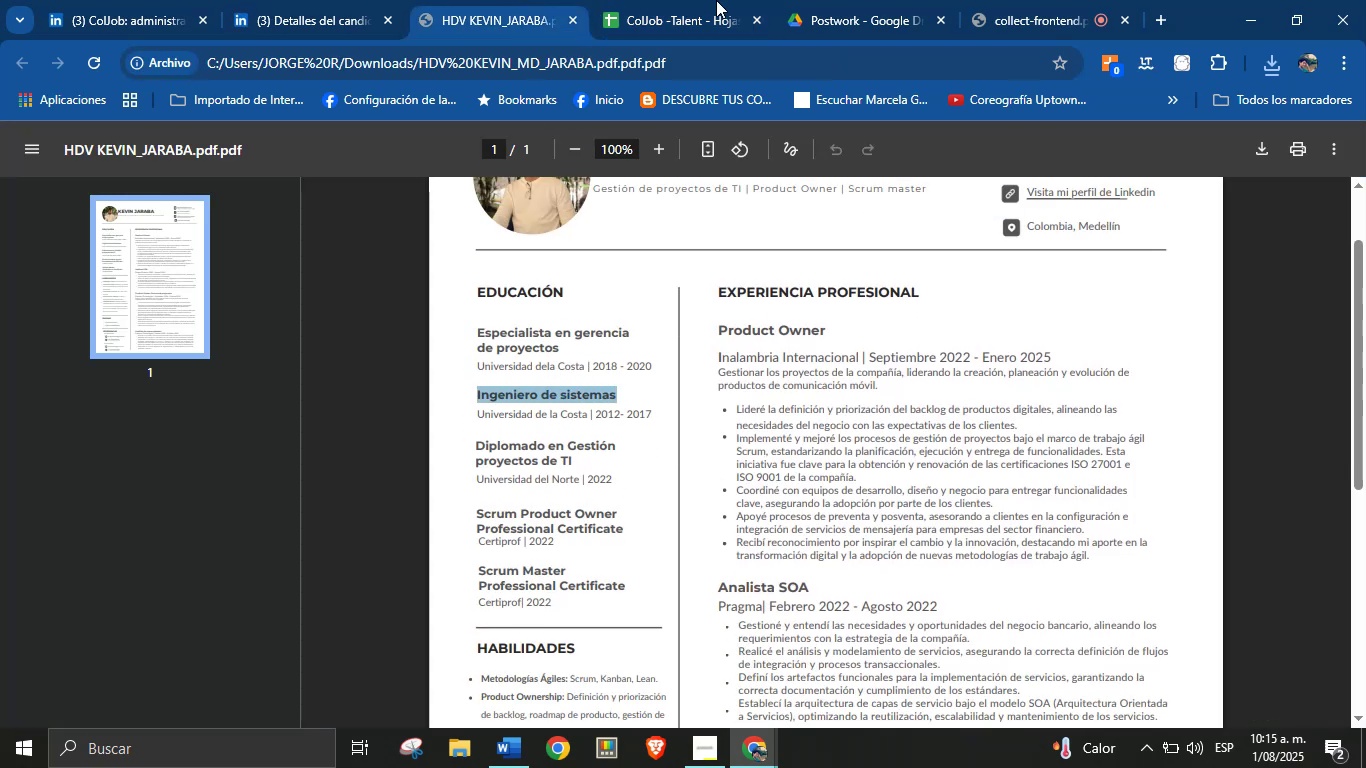 
left_click([715, 0])
 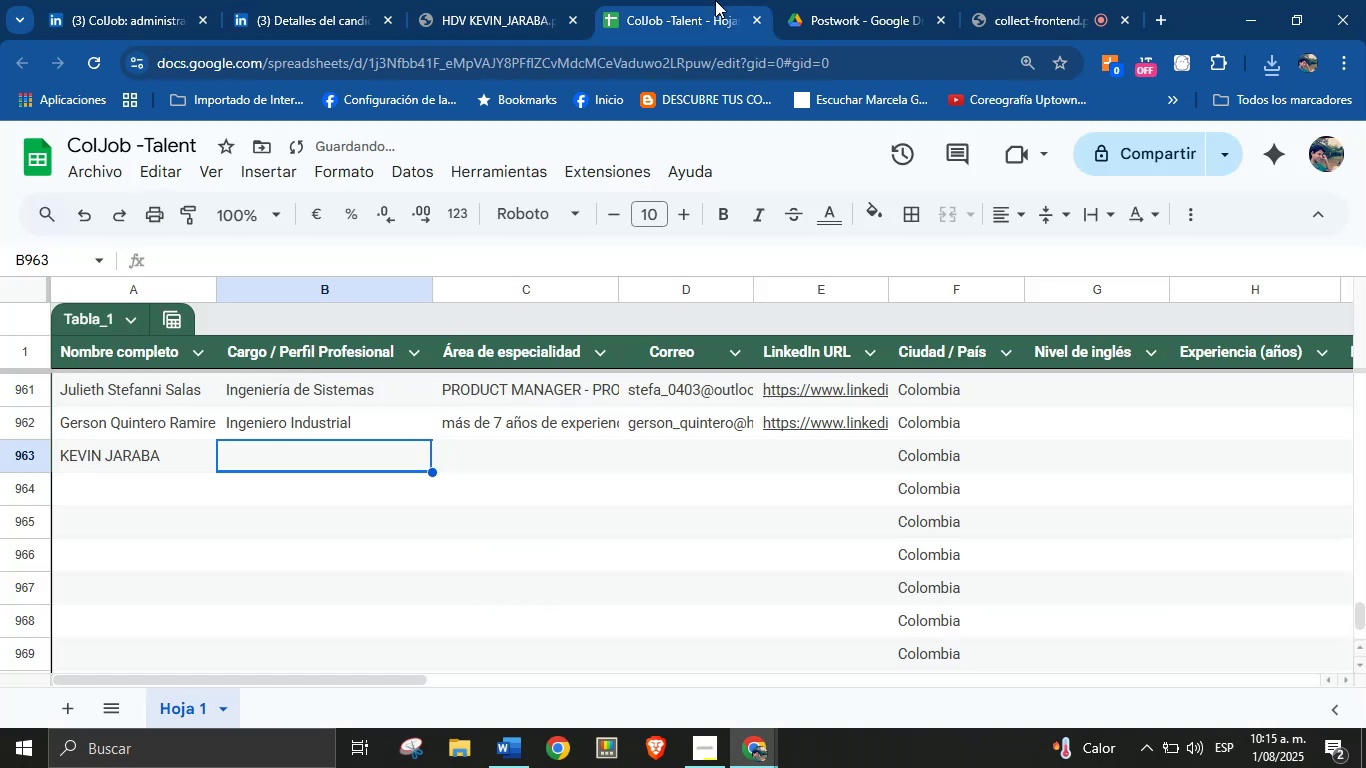 
key(Control+V)
 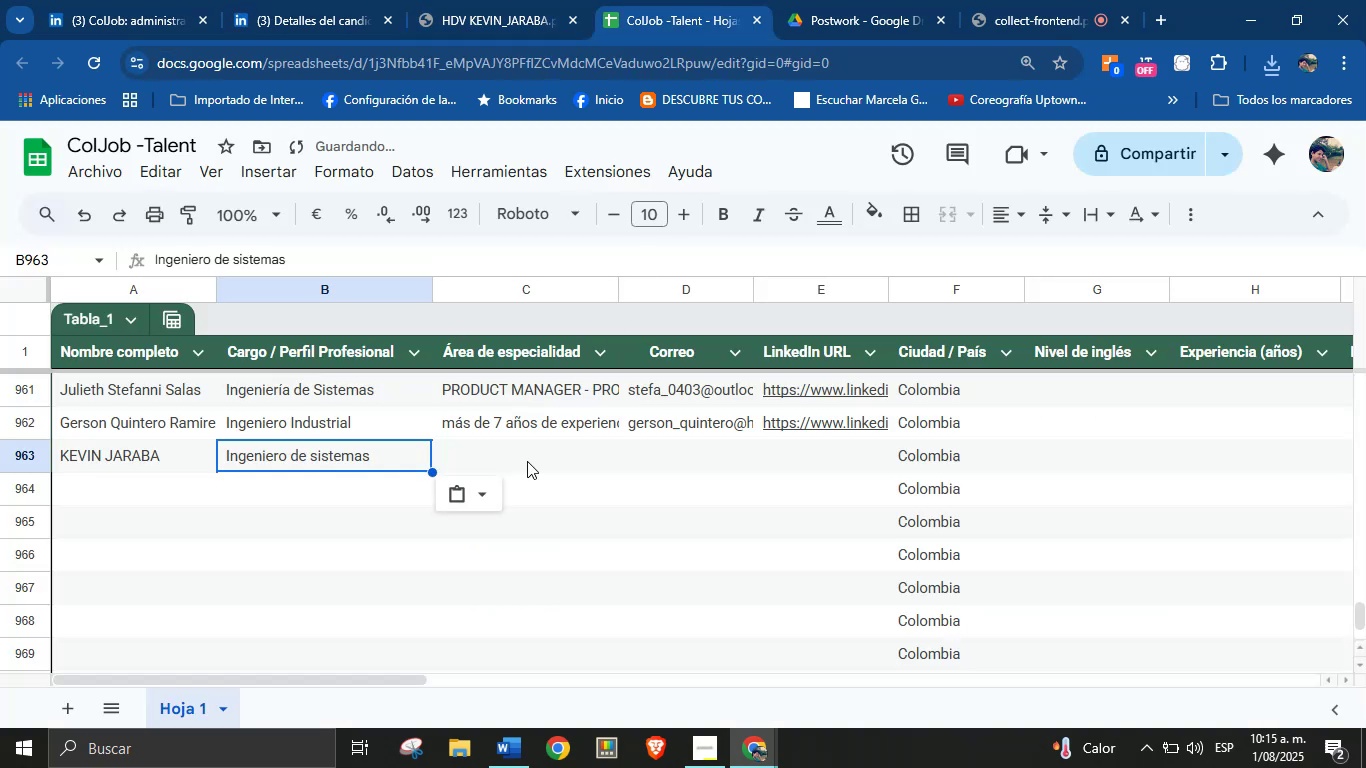 
left_click([525, 455])
 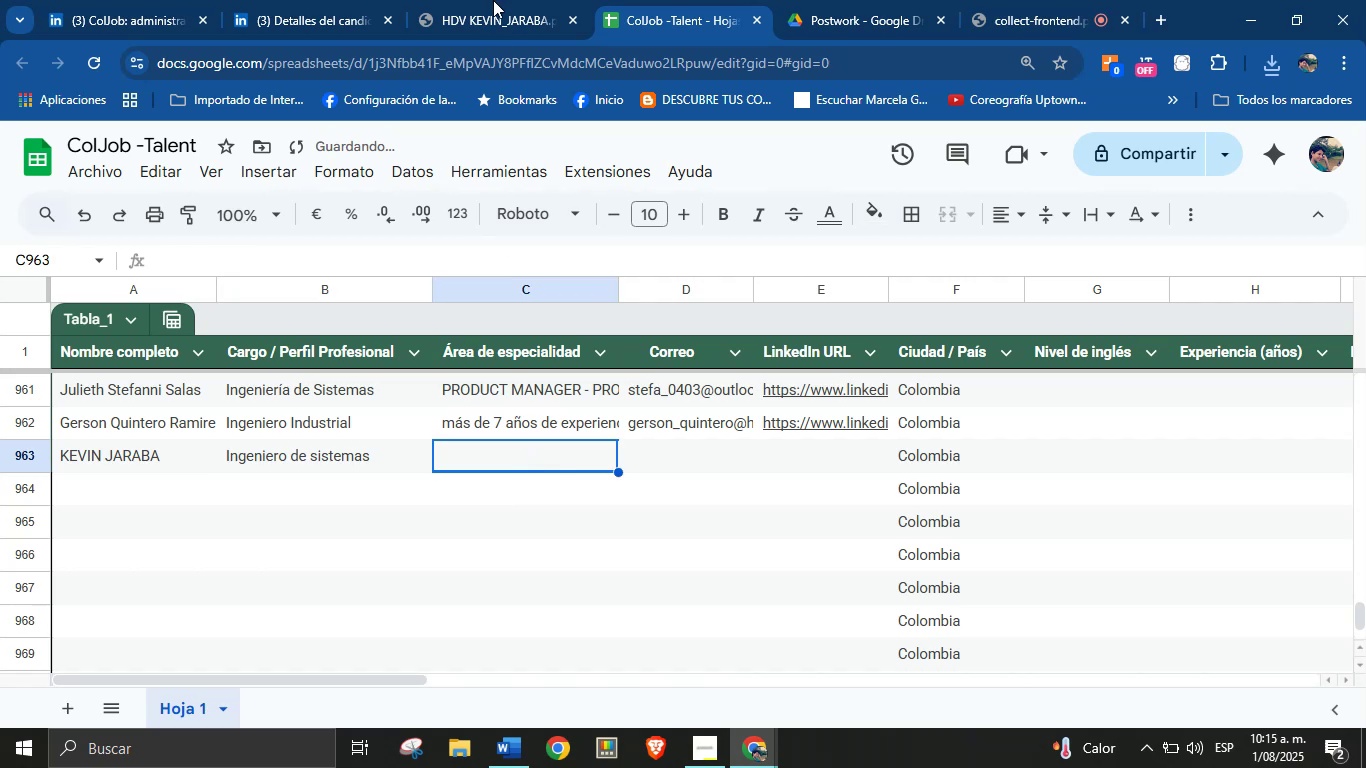 
left_click([495, 0])
 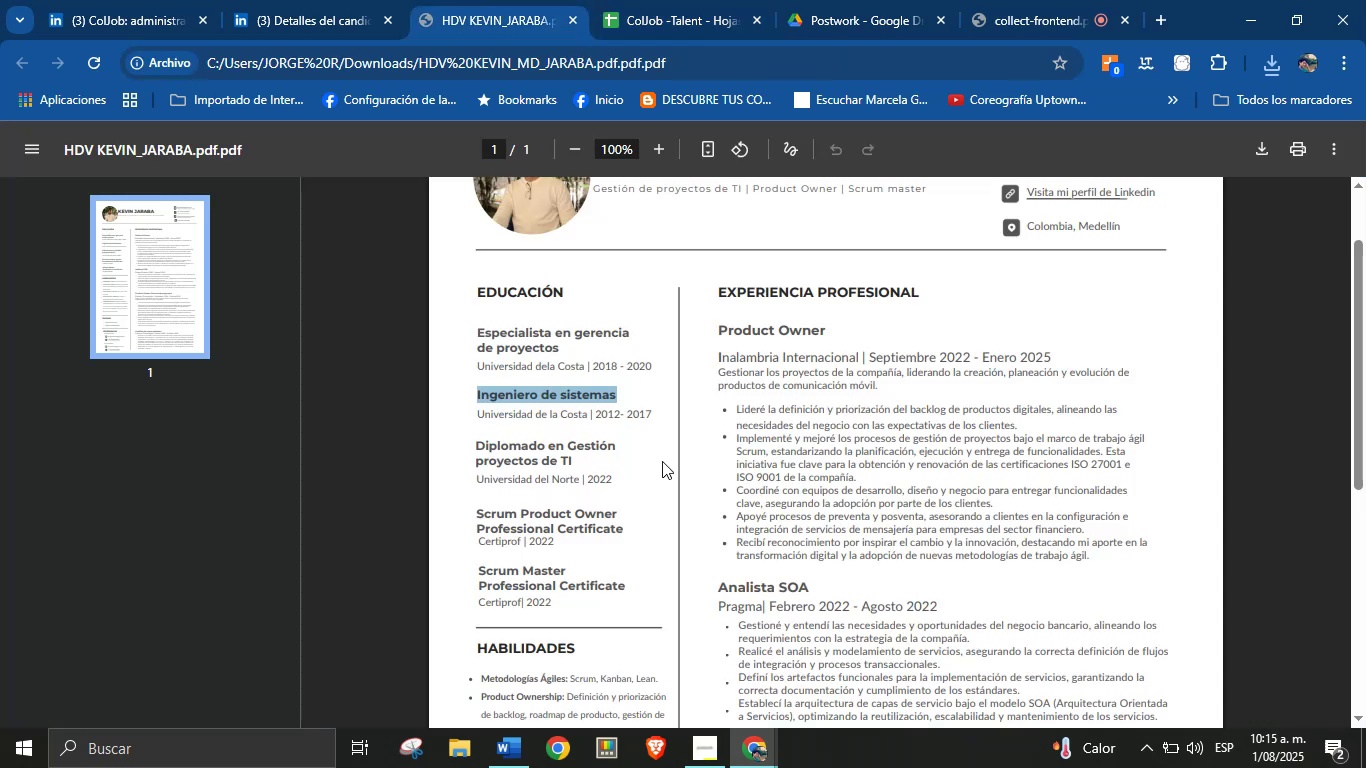 
left_click([716, 435])
 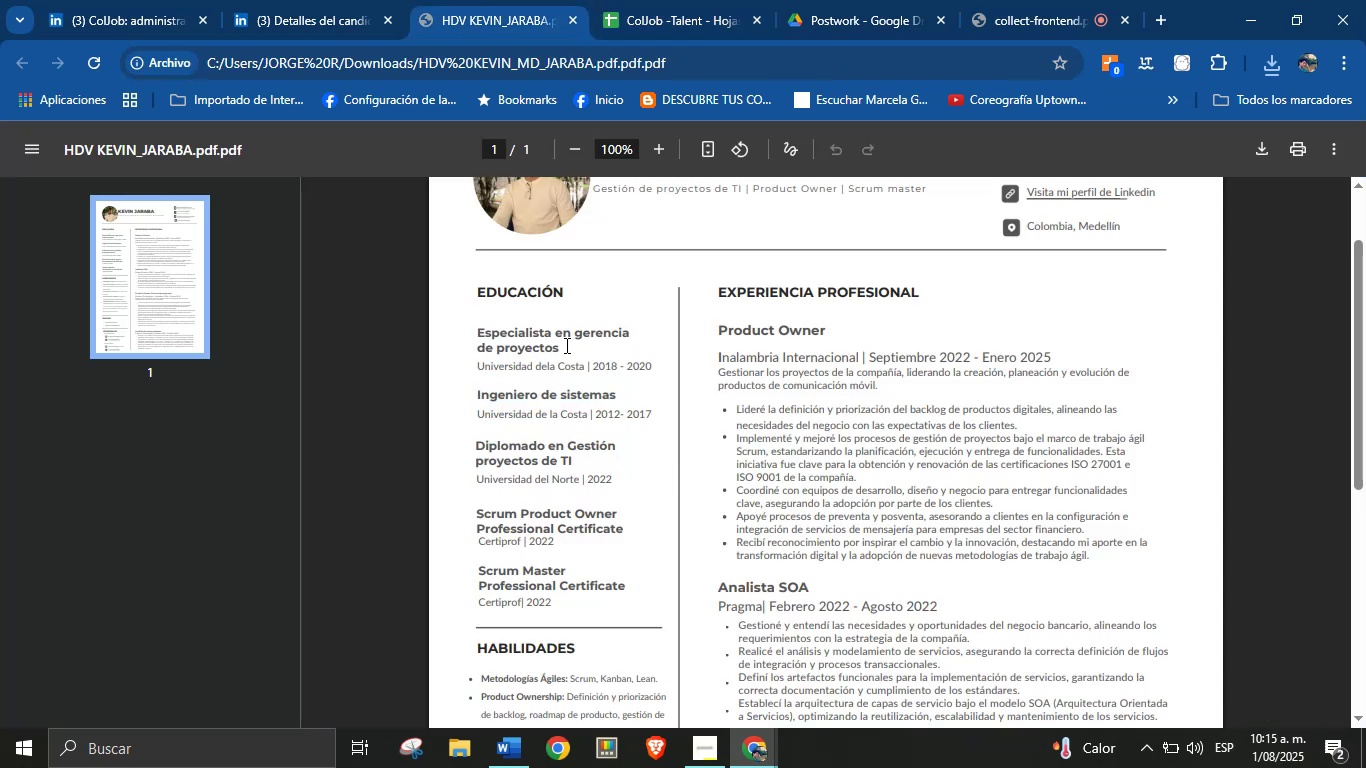 
left_click_drag(start_coordinate=[561, 345], to_coordinate=[477, 326])
 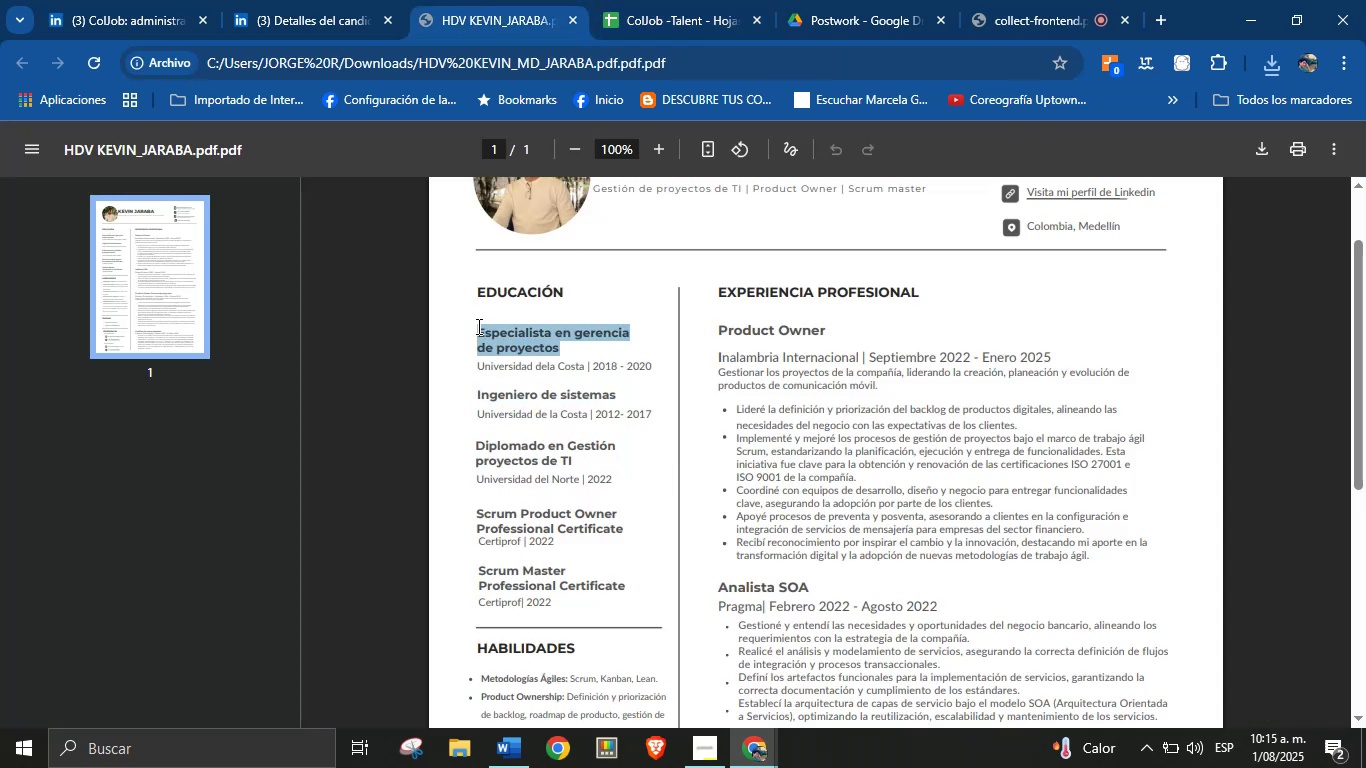 
key(Control+C)
 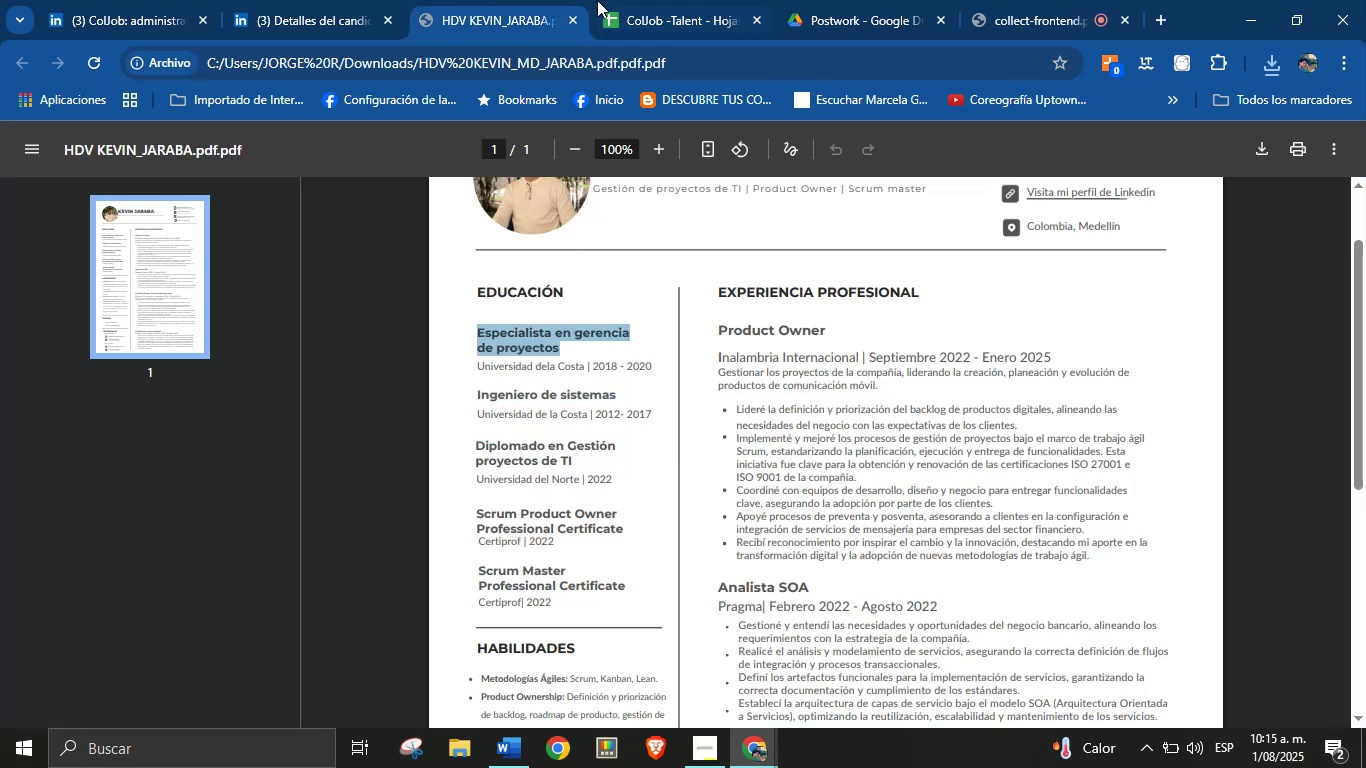 
left_click([605, 0])
 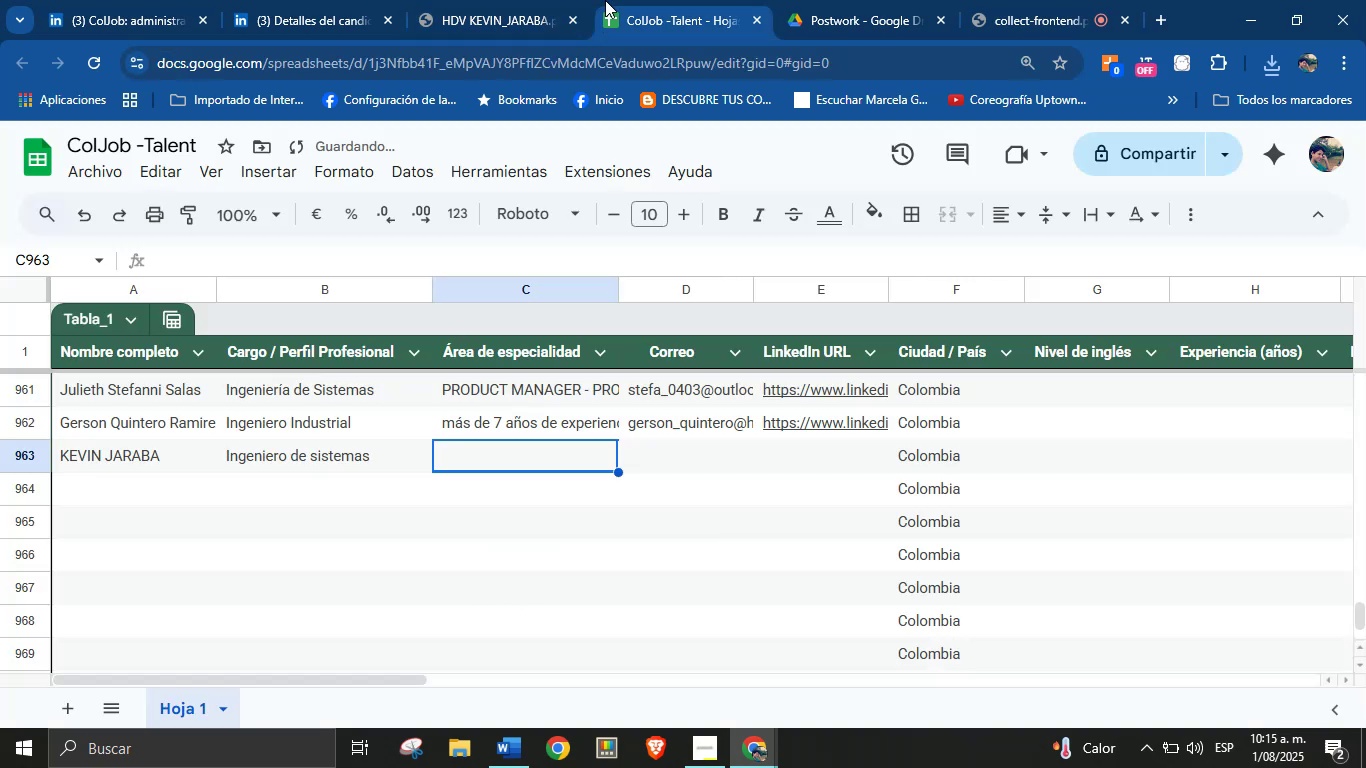 
key(Control+V)
 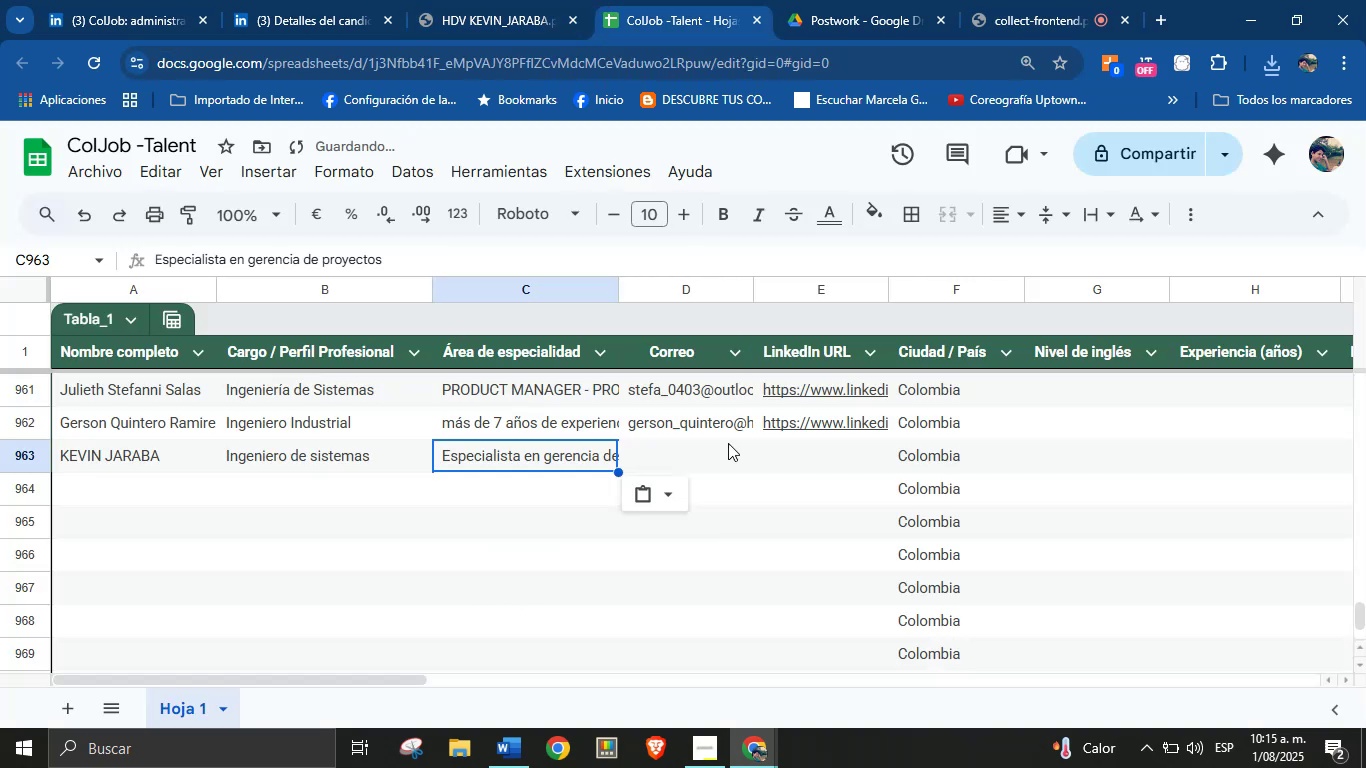 
left_click([714, 460])
 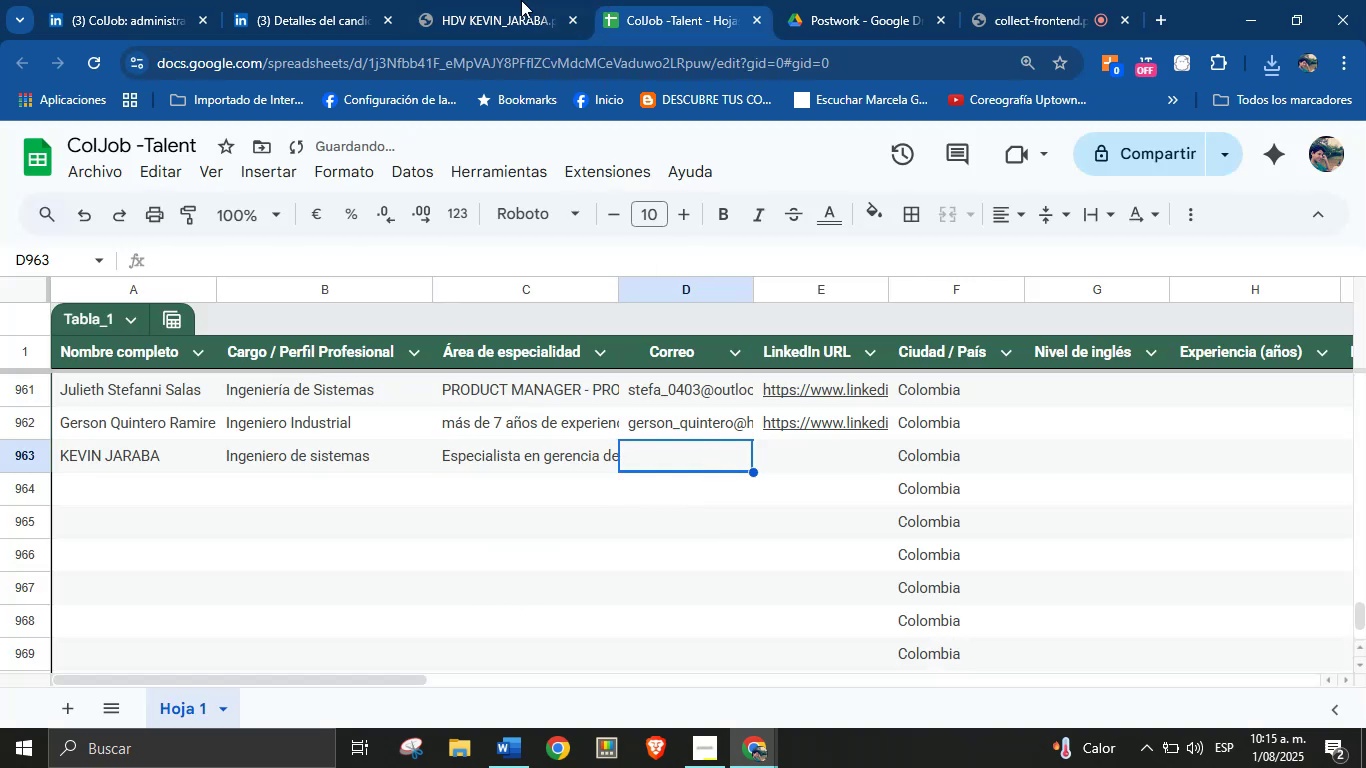 
left_click([517, 0])
 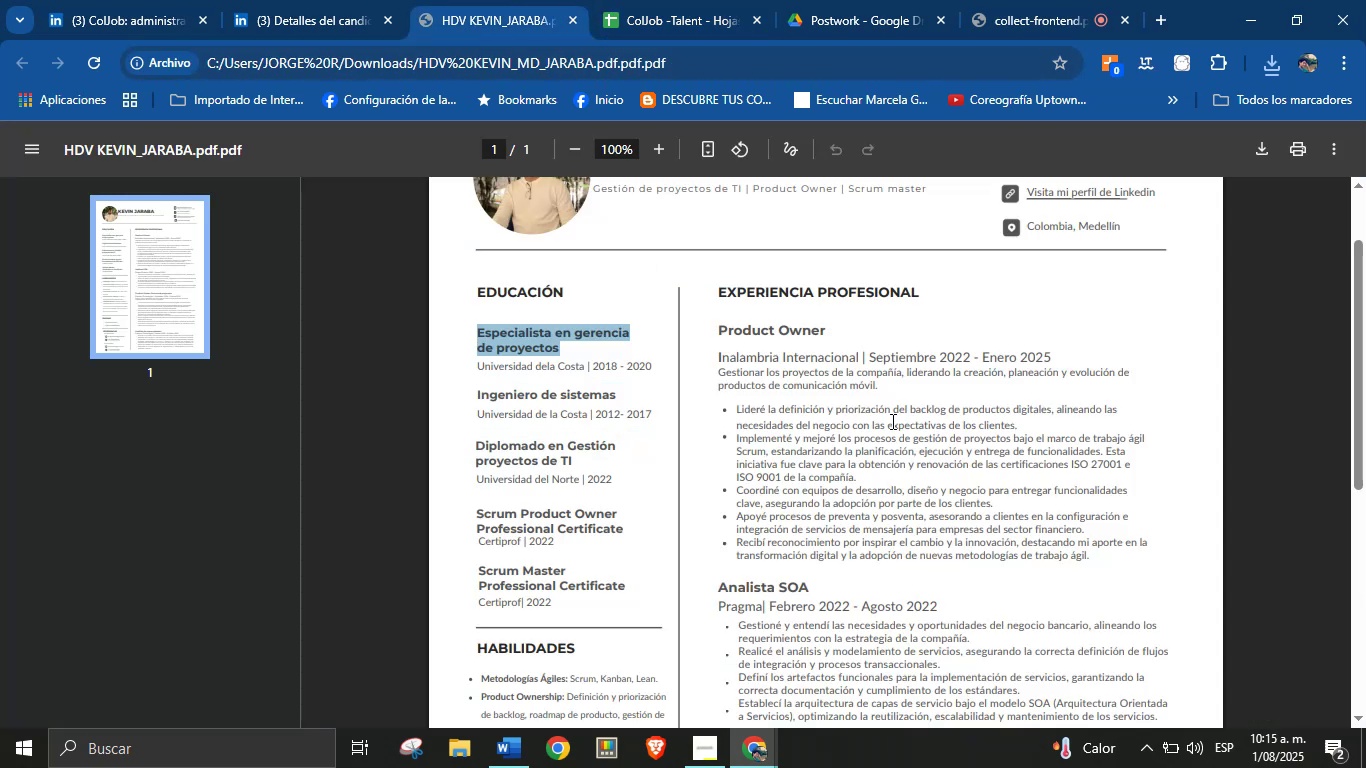 
left_click([904, 454])
 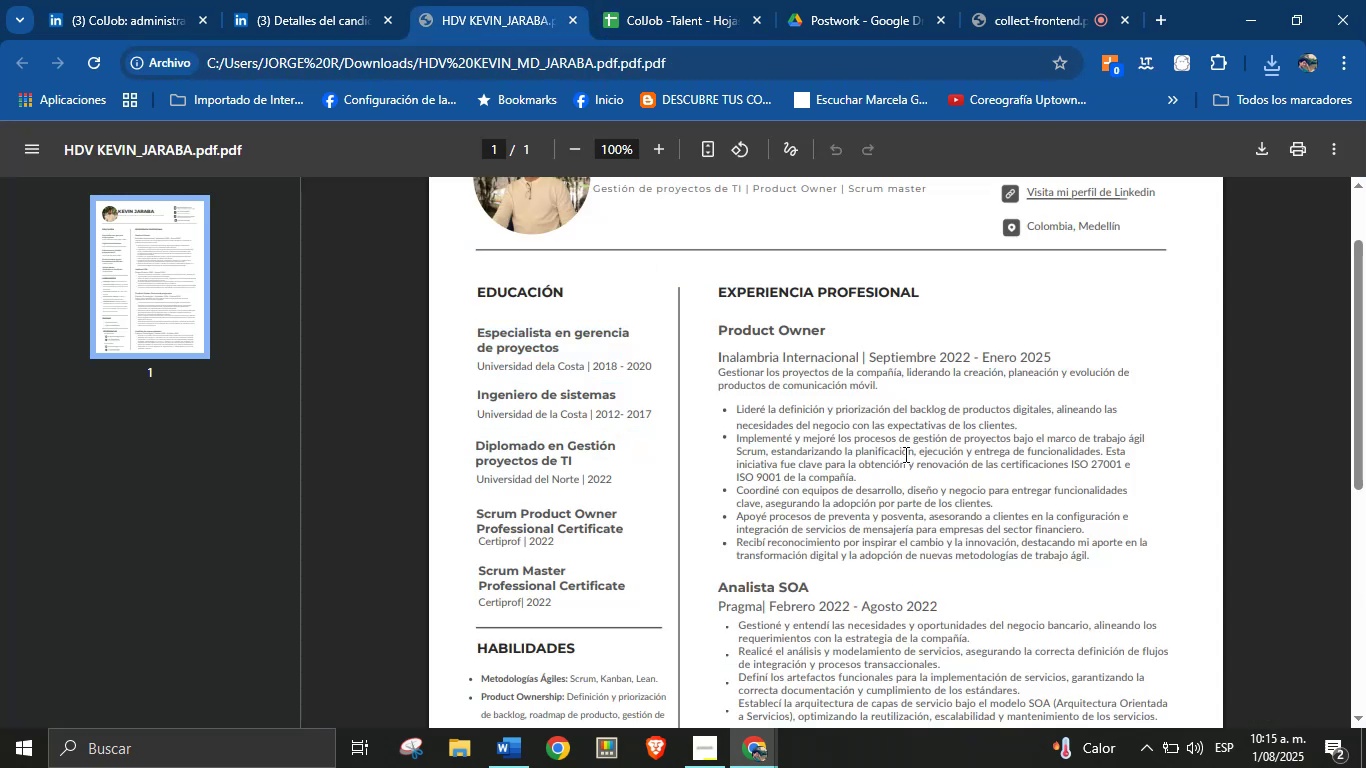 
scroll: coordinate [904, 454], scroll_direction: up, amount: 1.0
 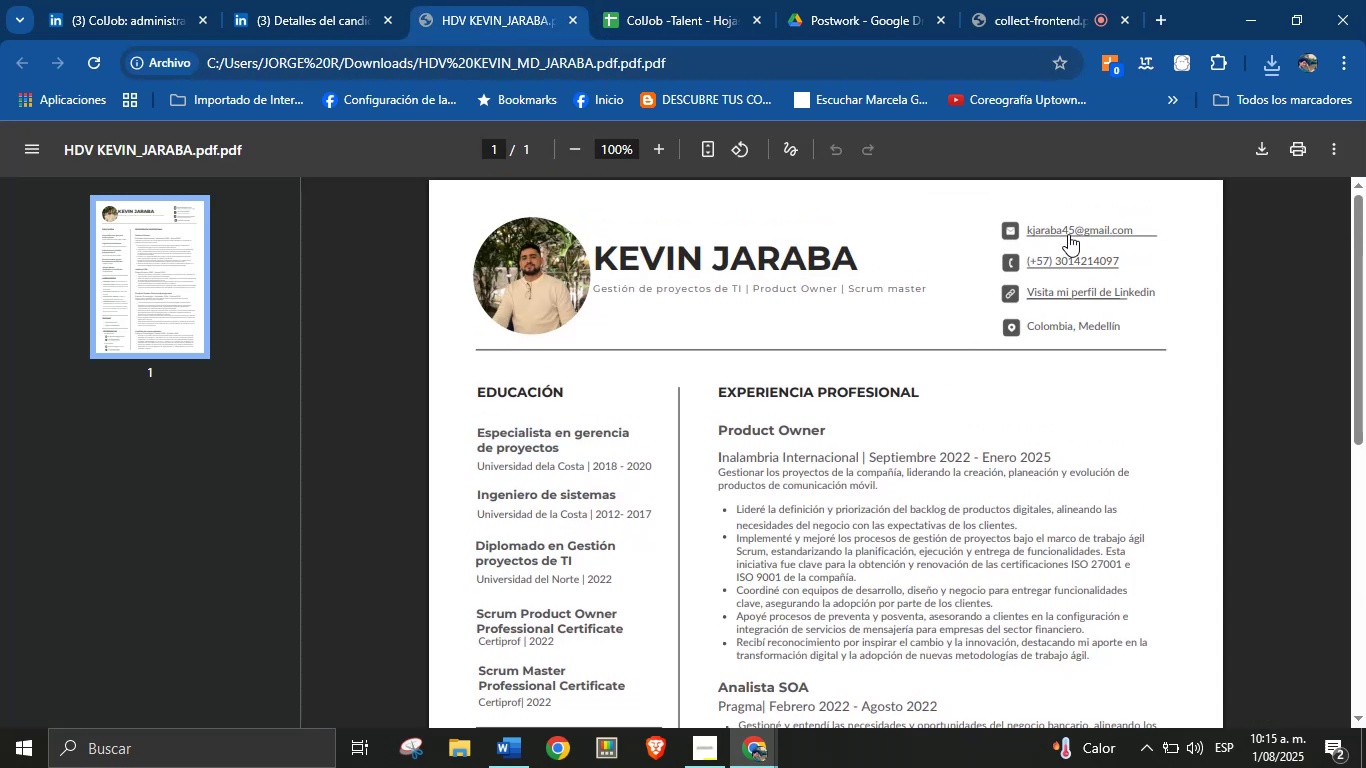 
right_click([1074, 228])
 